 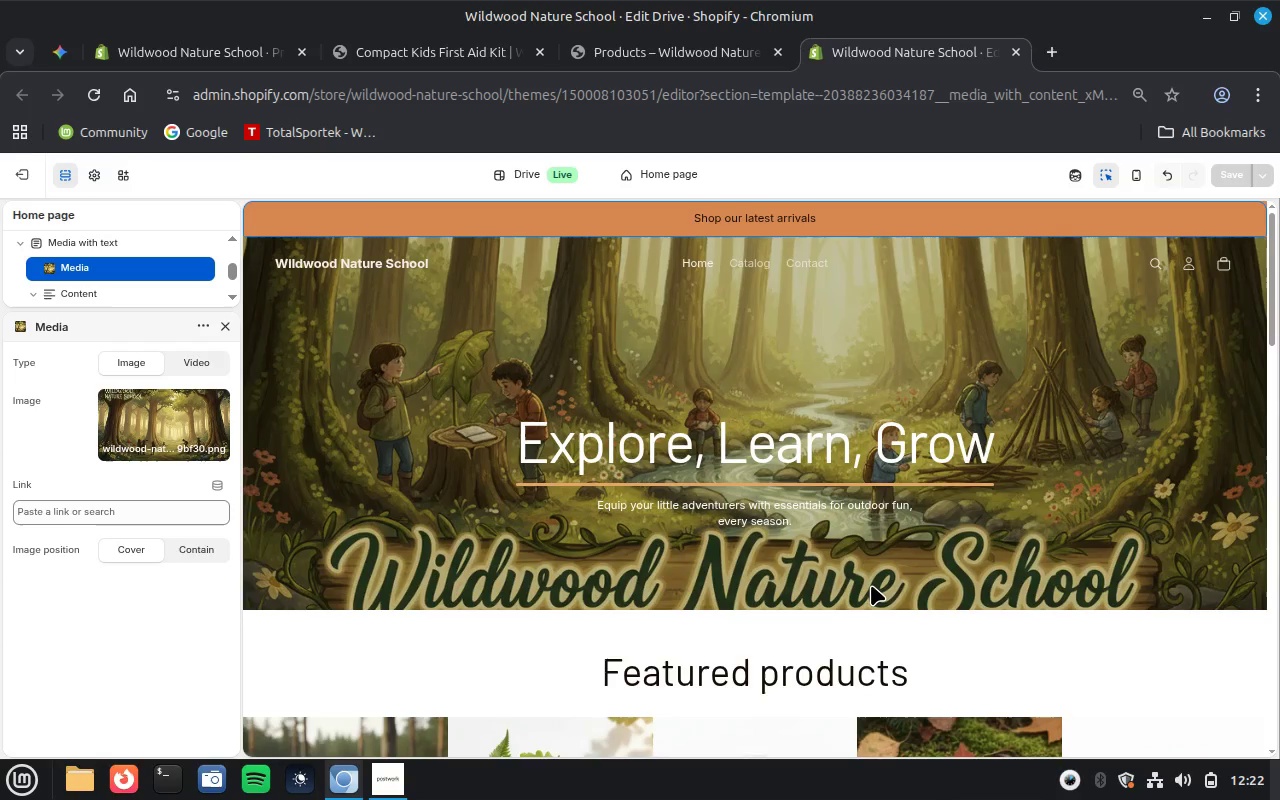 
mouse_move([386, 50])
 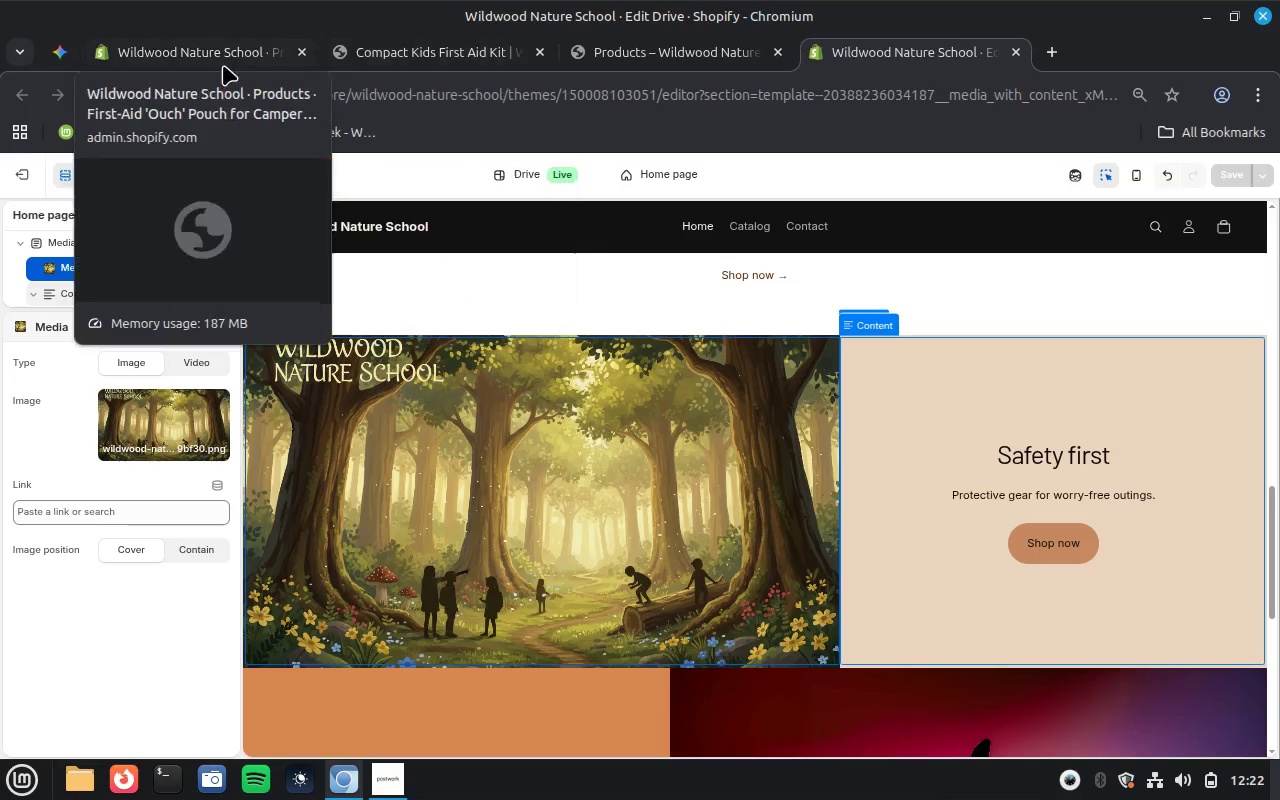 
left_click([207, 46])
 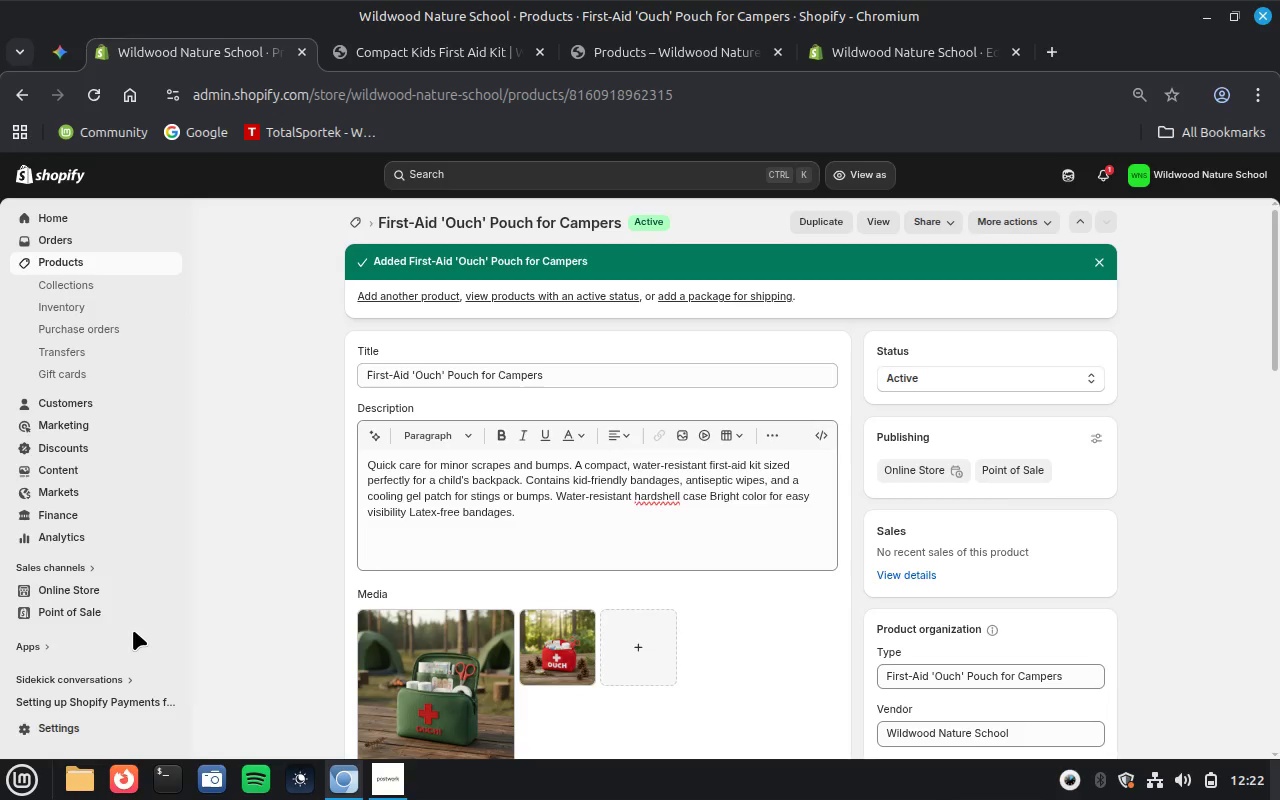 
scroll: coordinate [127, 640], scroll_direction: down, amount: 5.0
 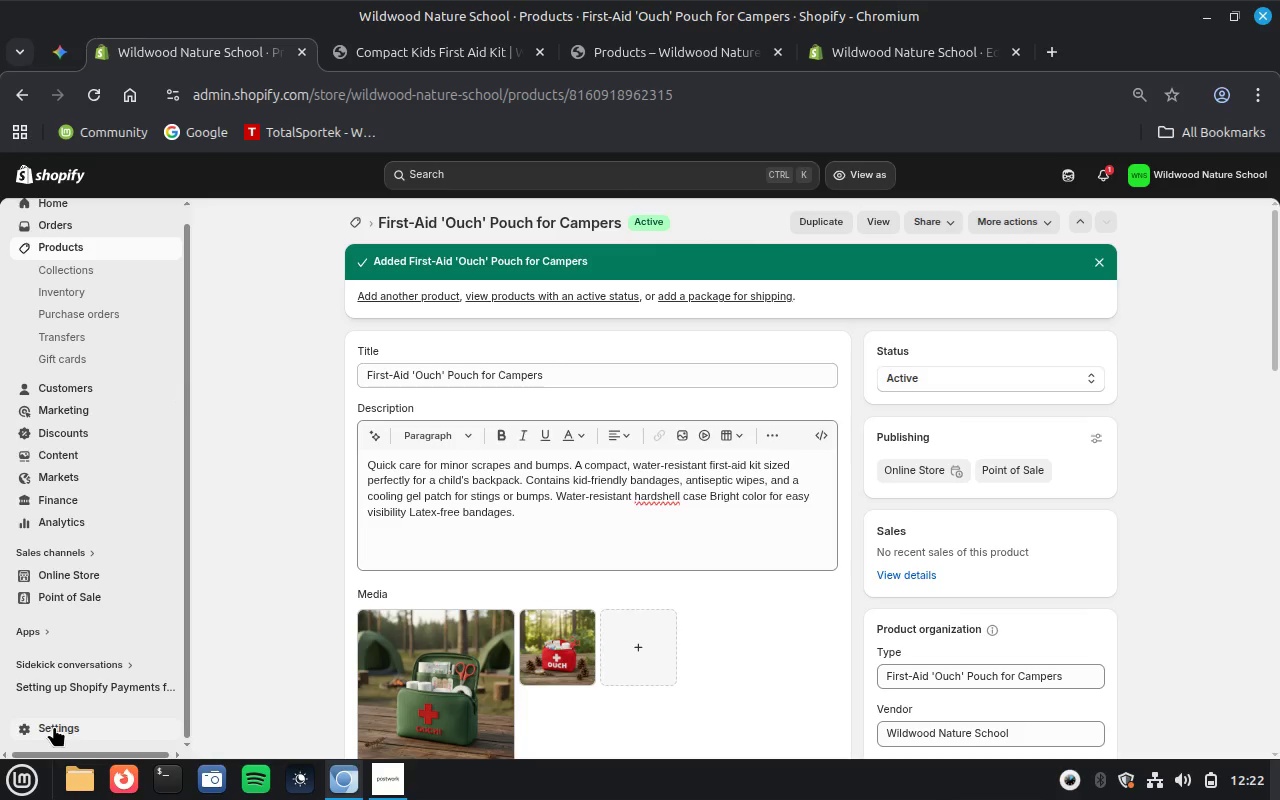 
wait(13.58)
 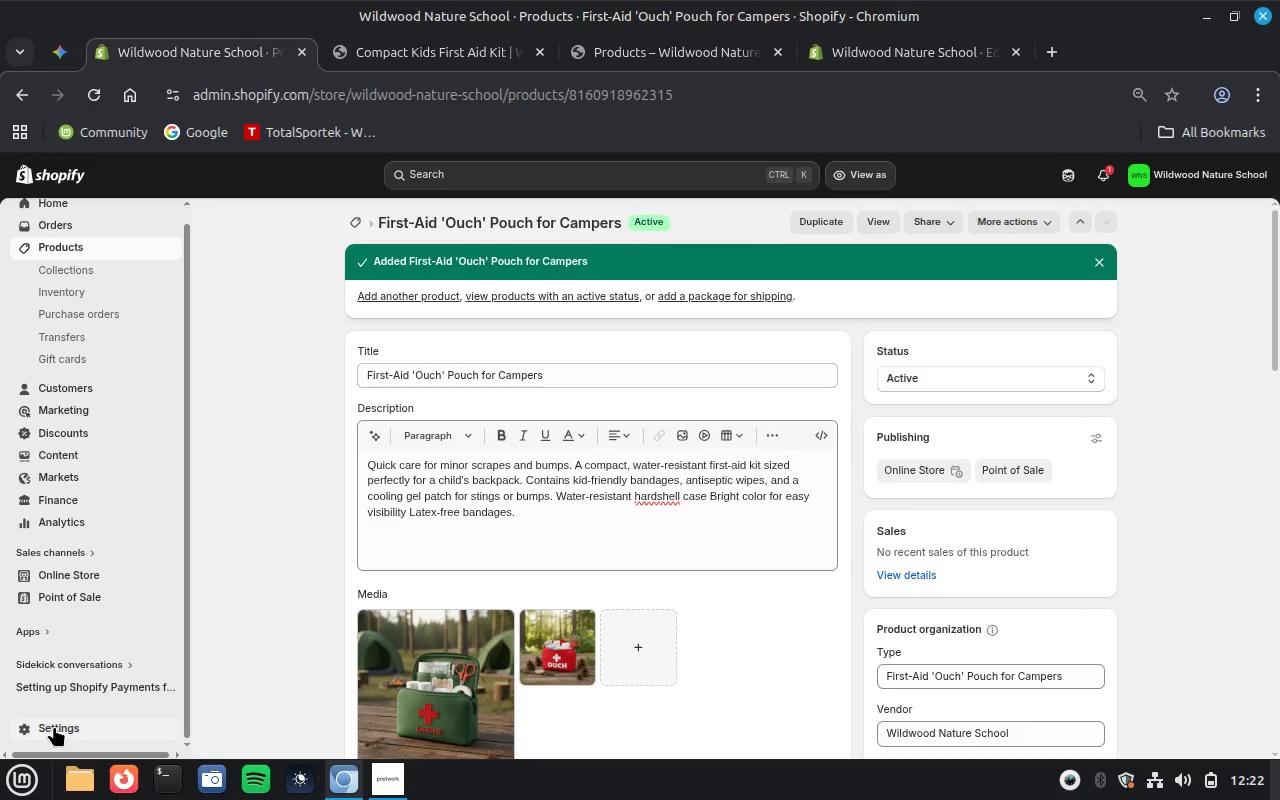 
left_click([54, 726])
 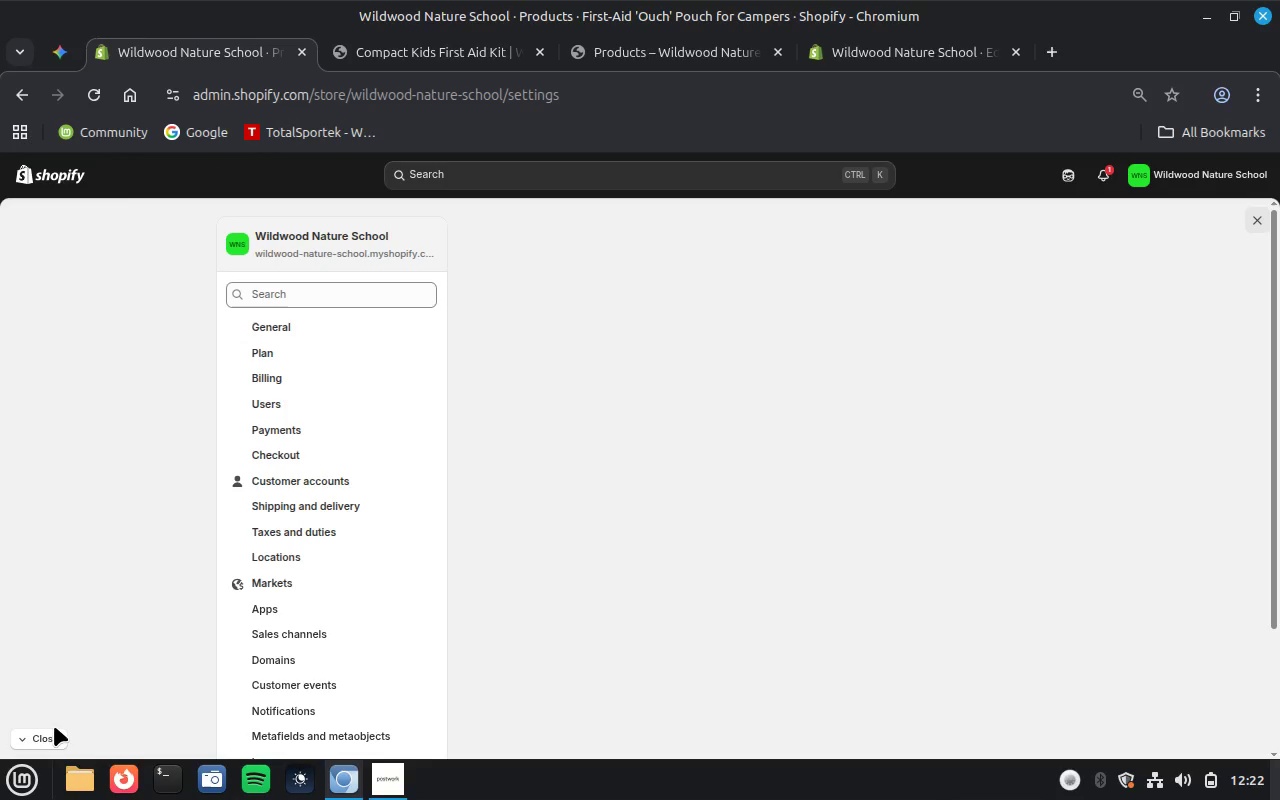 
wait(17.03)
 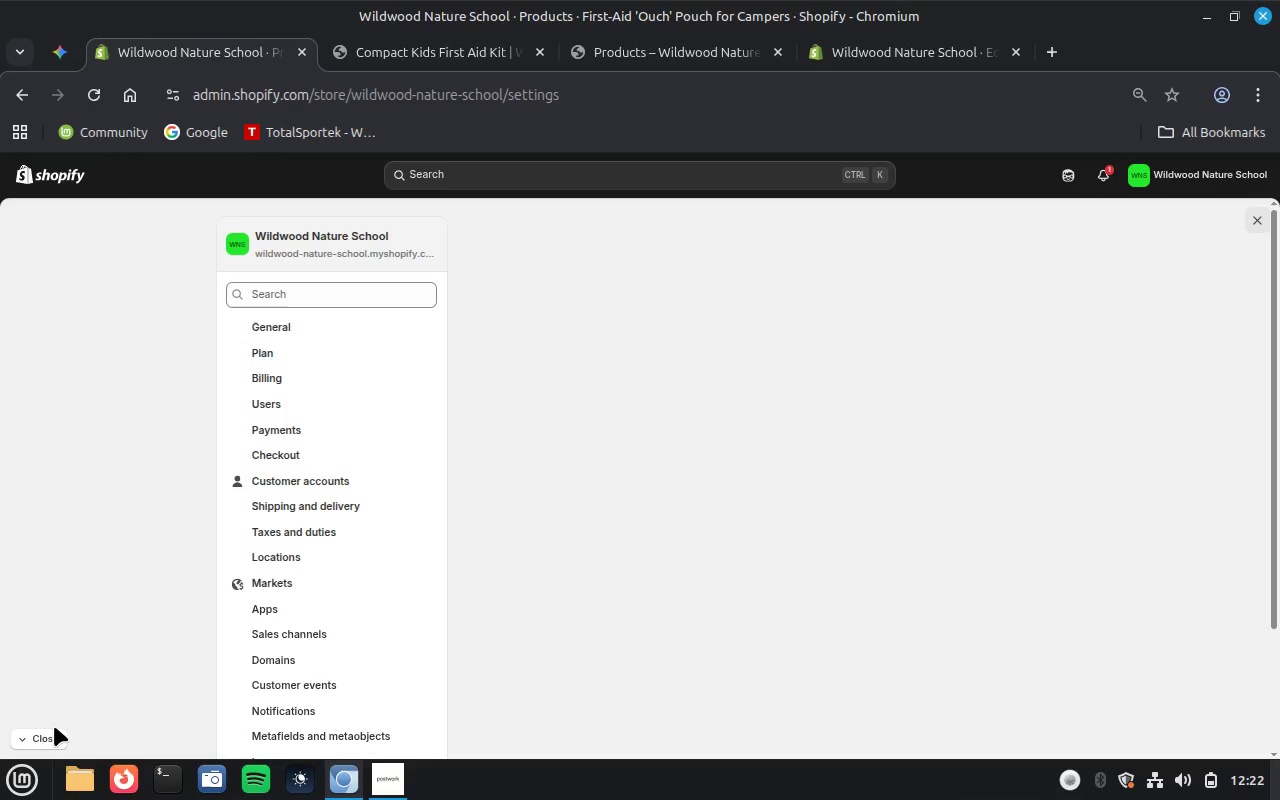 
left_click([60, 54])
 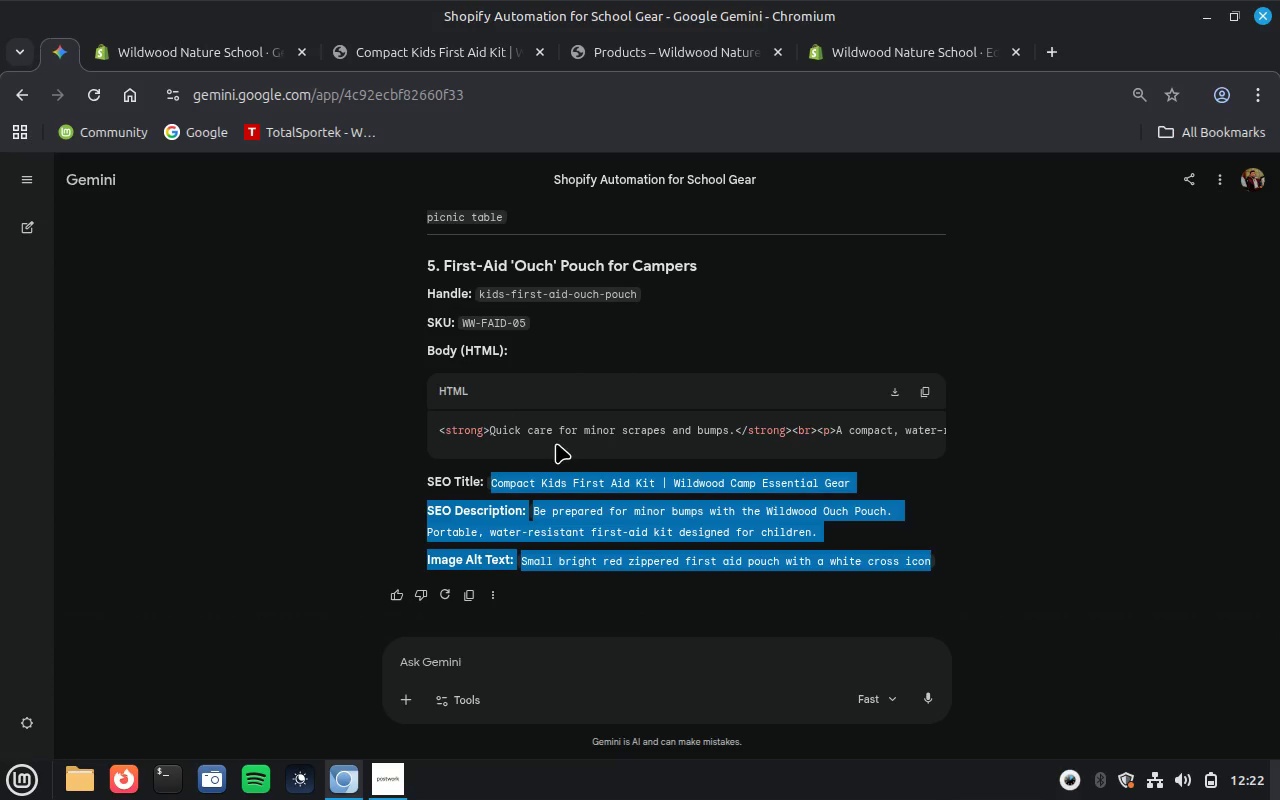 
scroll: coordinate [641, 487], scroll_direction: up, amount: 16.0
 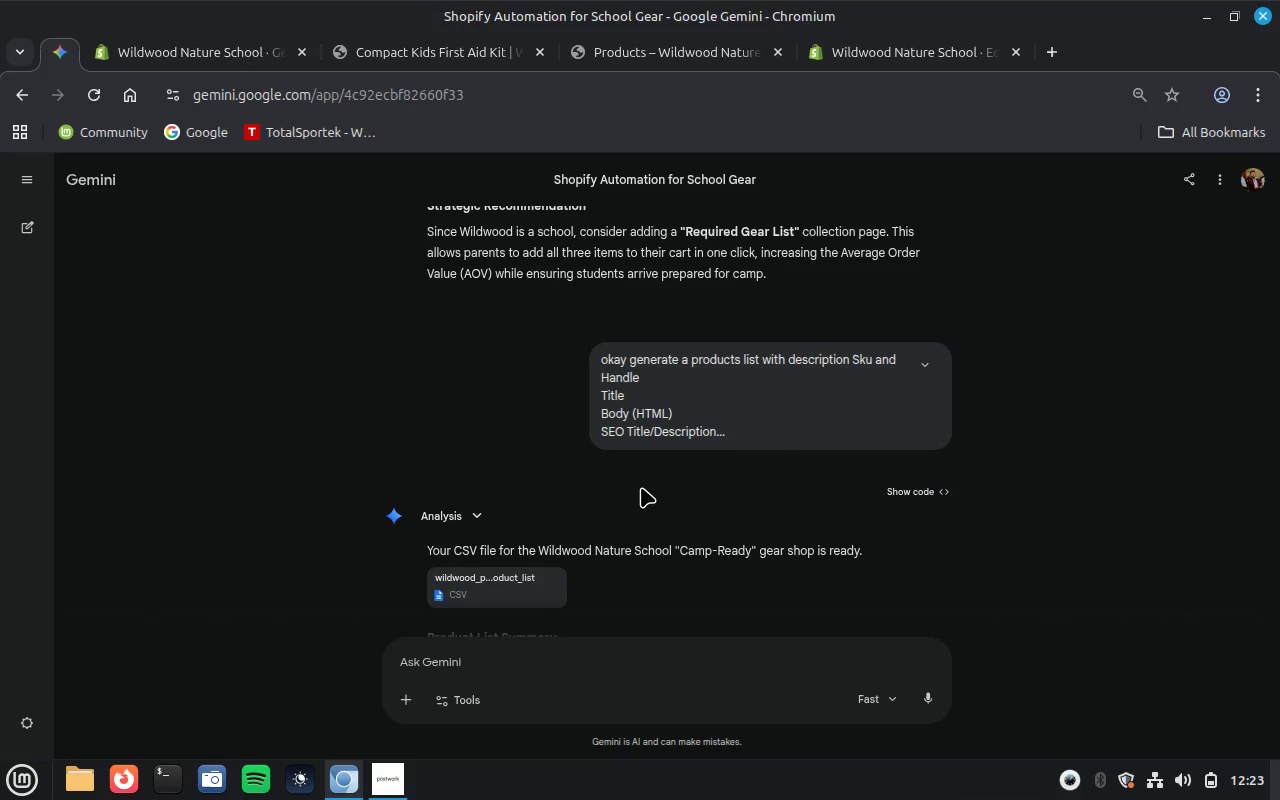 
wait(9.46)
 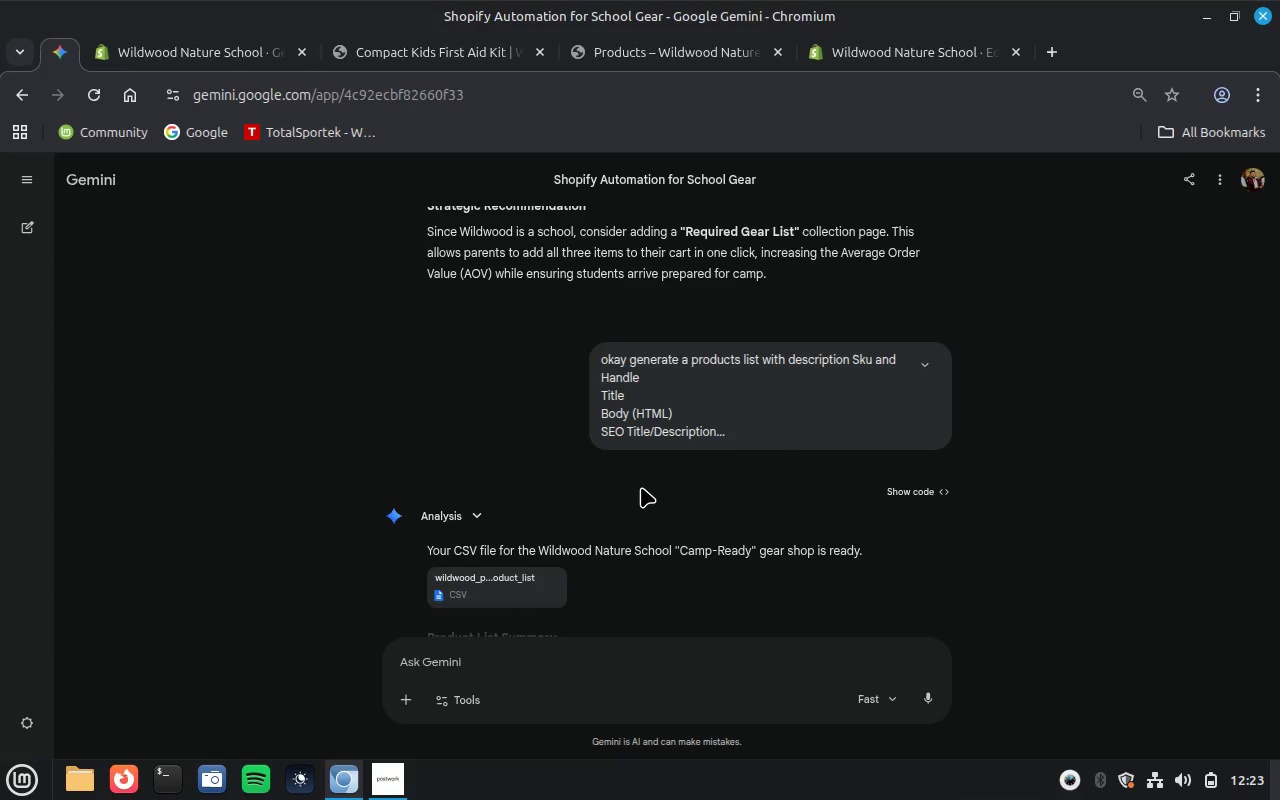 
scroll: coordinate [641, 487], scroll_direction: up, amount: 2.0
 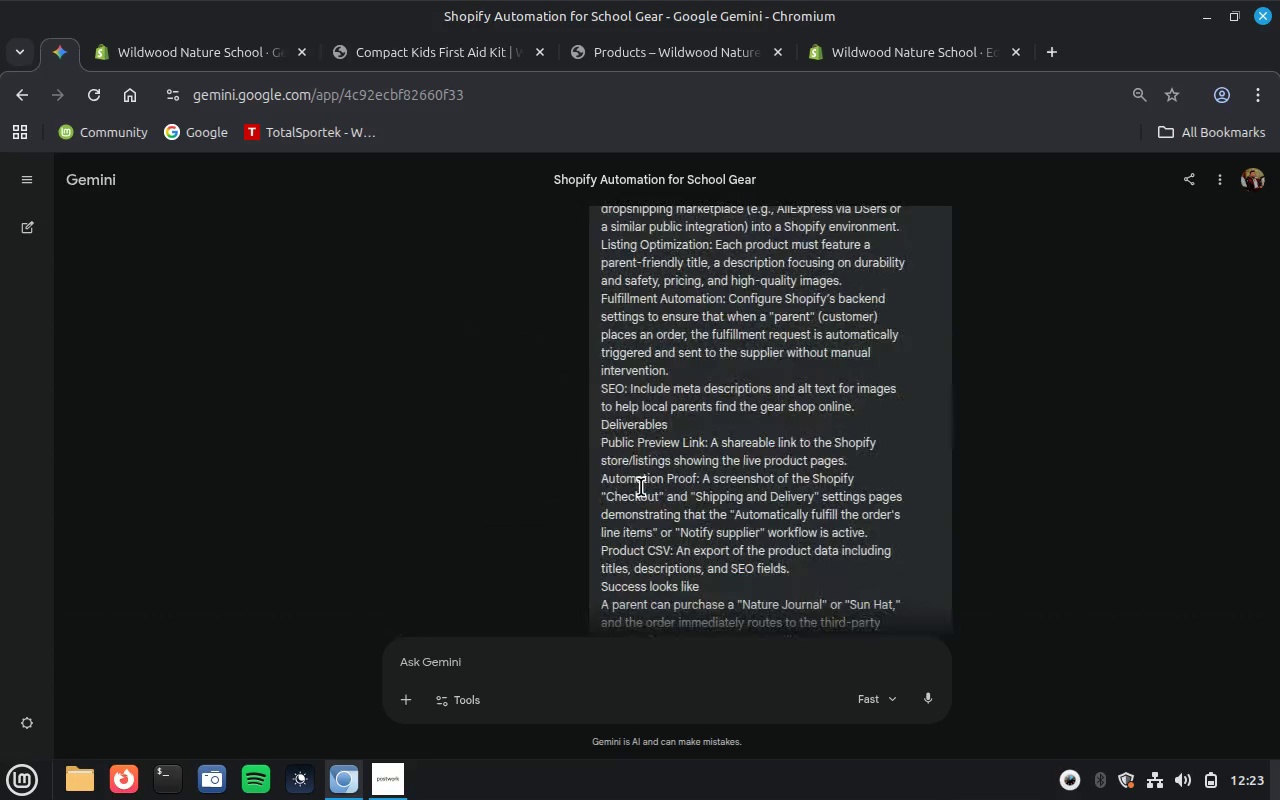 
scroll: coordinate [641, 487], scroll_direction: down, amount: 7.0
 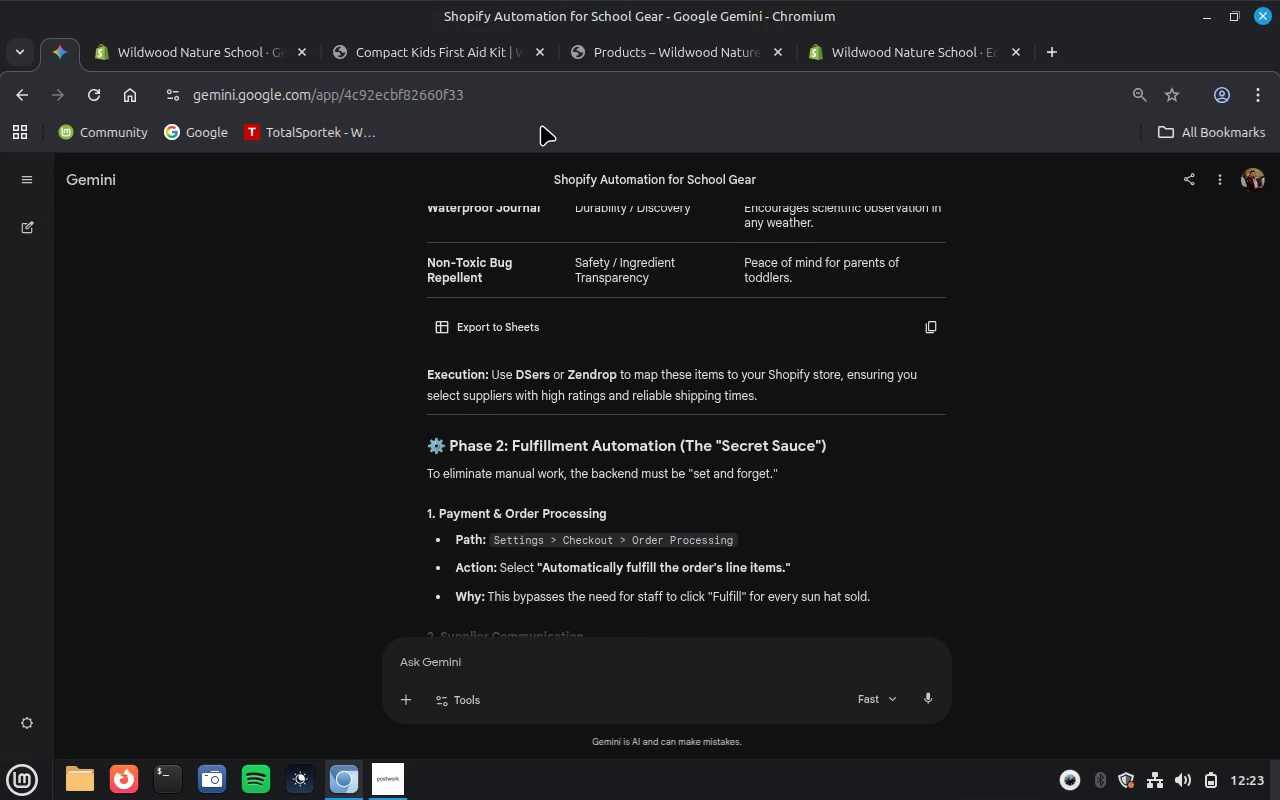 
mouse_move([370, 63])
 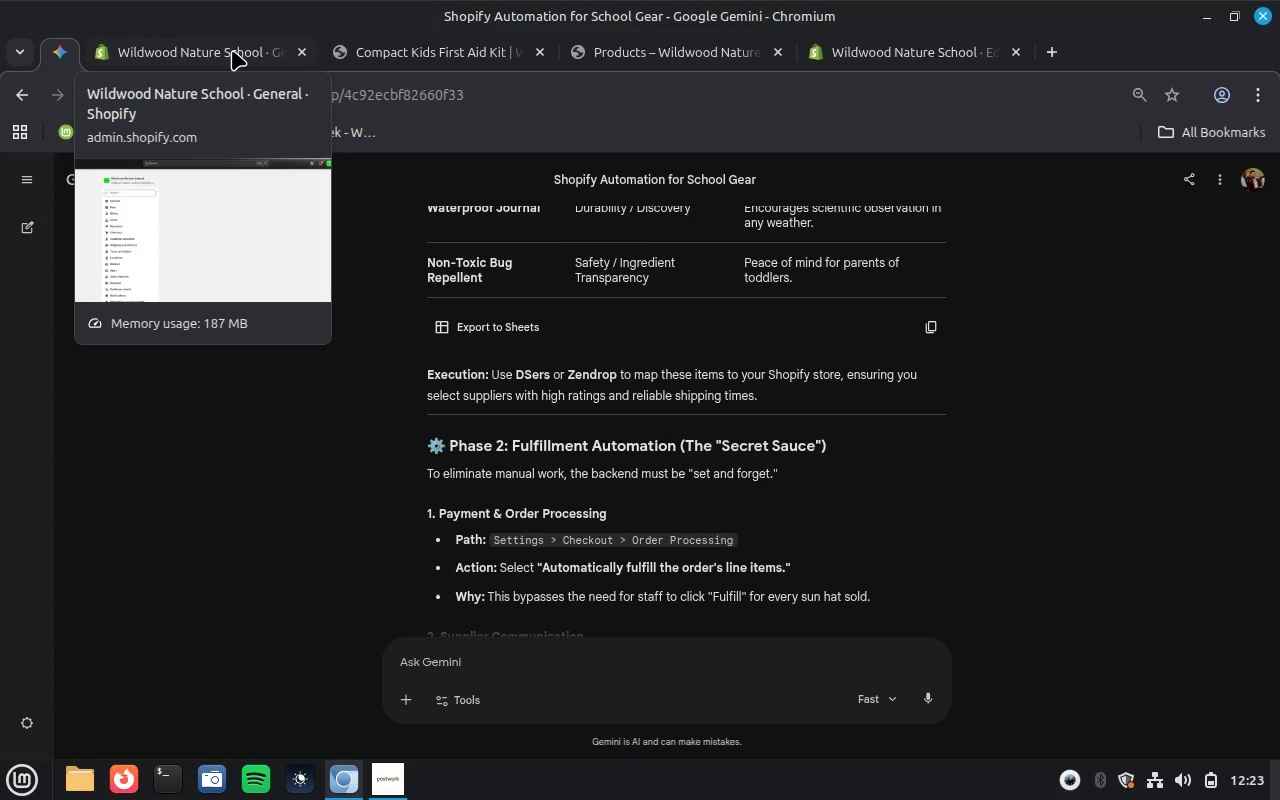 
left_click([232, 50])
 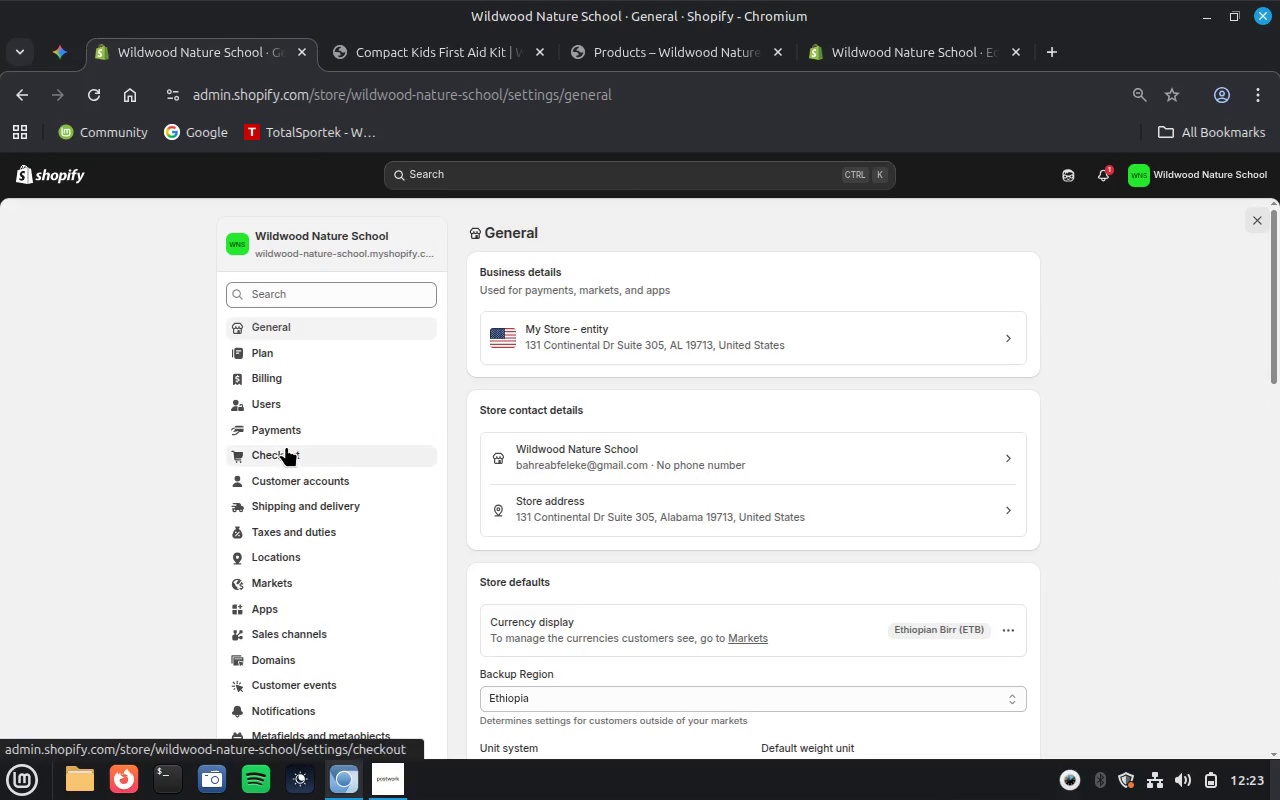 
left_click([288, 449])
 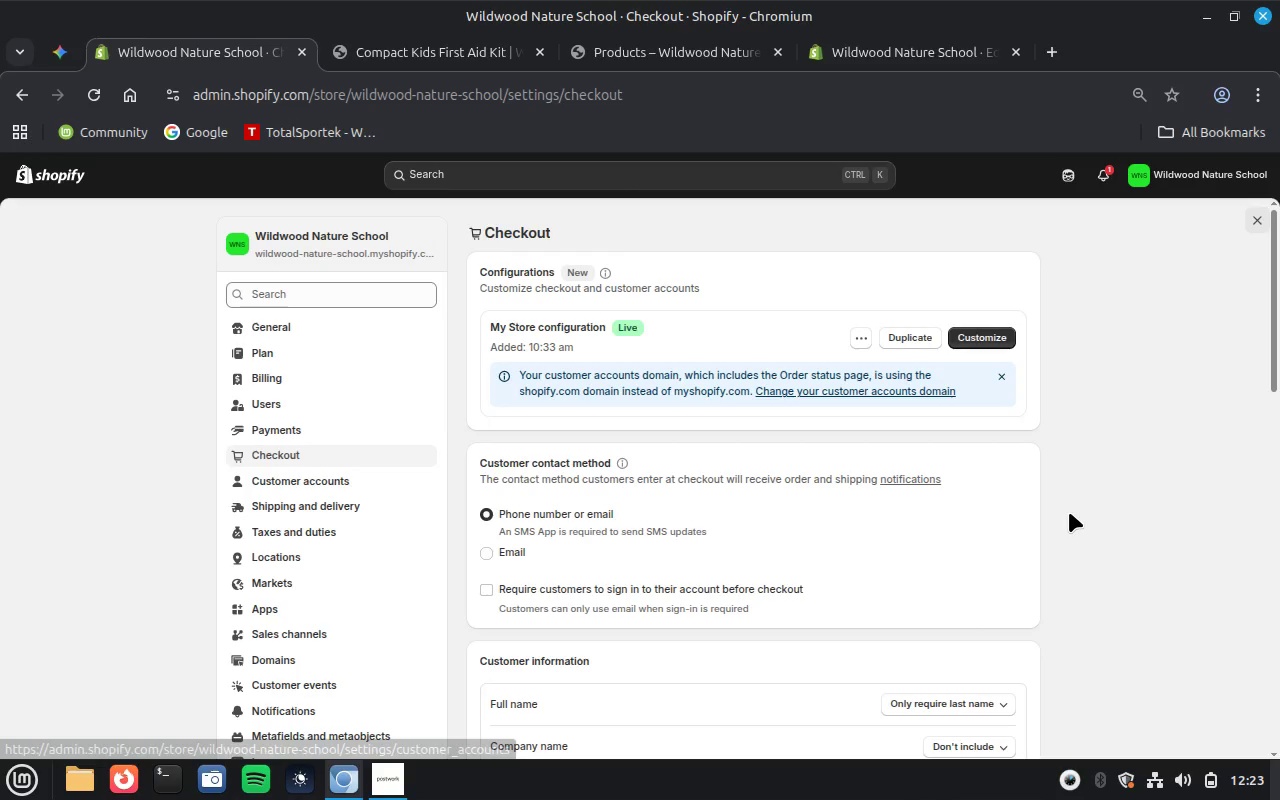 
wait(25.03)
 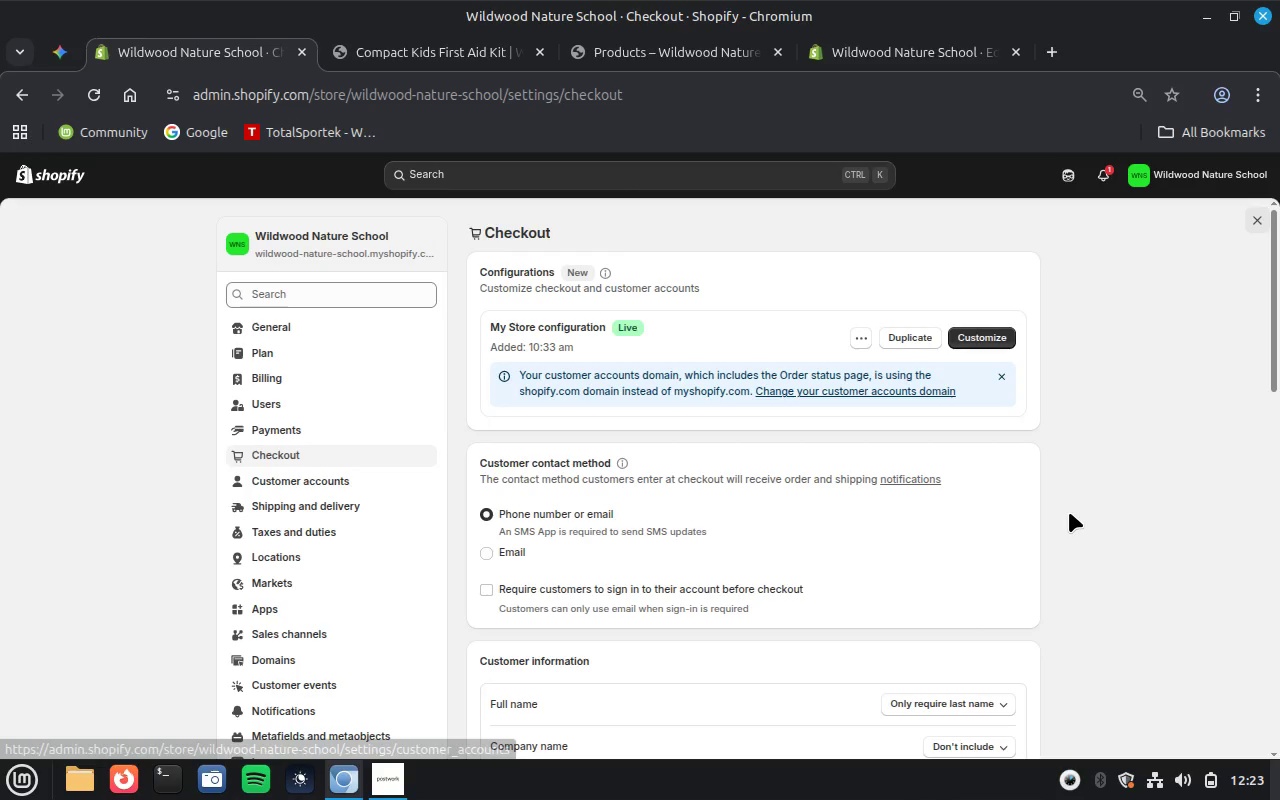 
scroll: coordinate [1069, 512], scroll_direction: down, amount: 2.0
 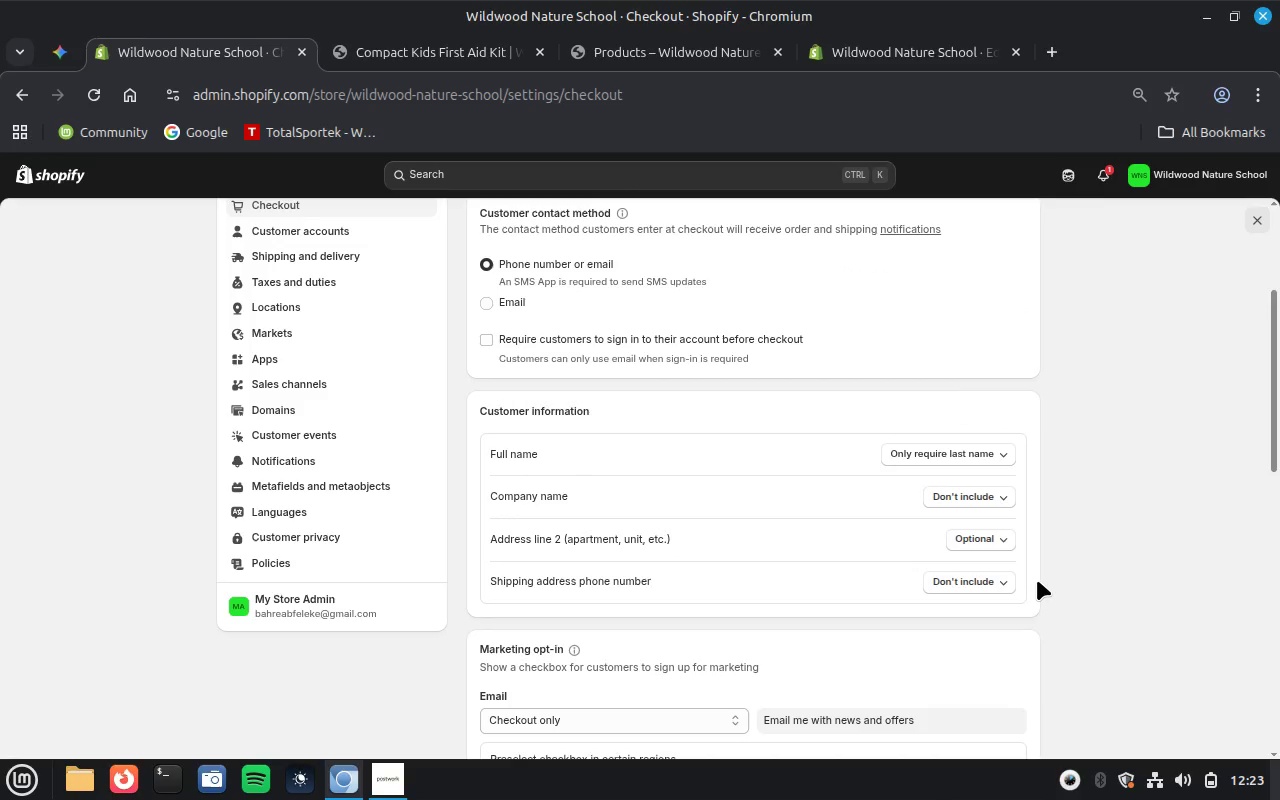 
wait(7.2)
 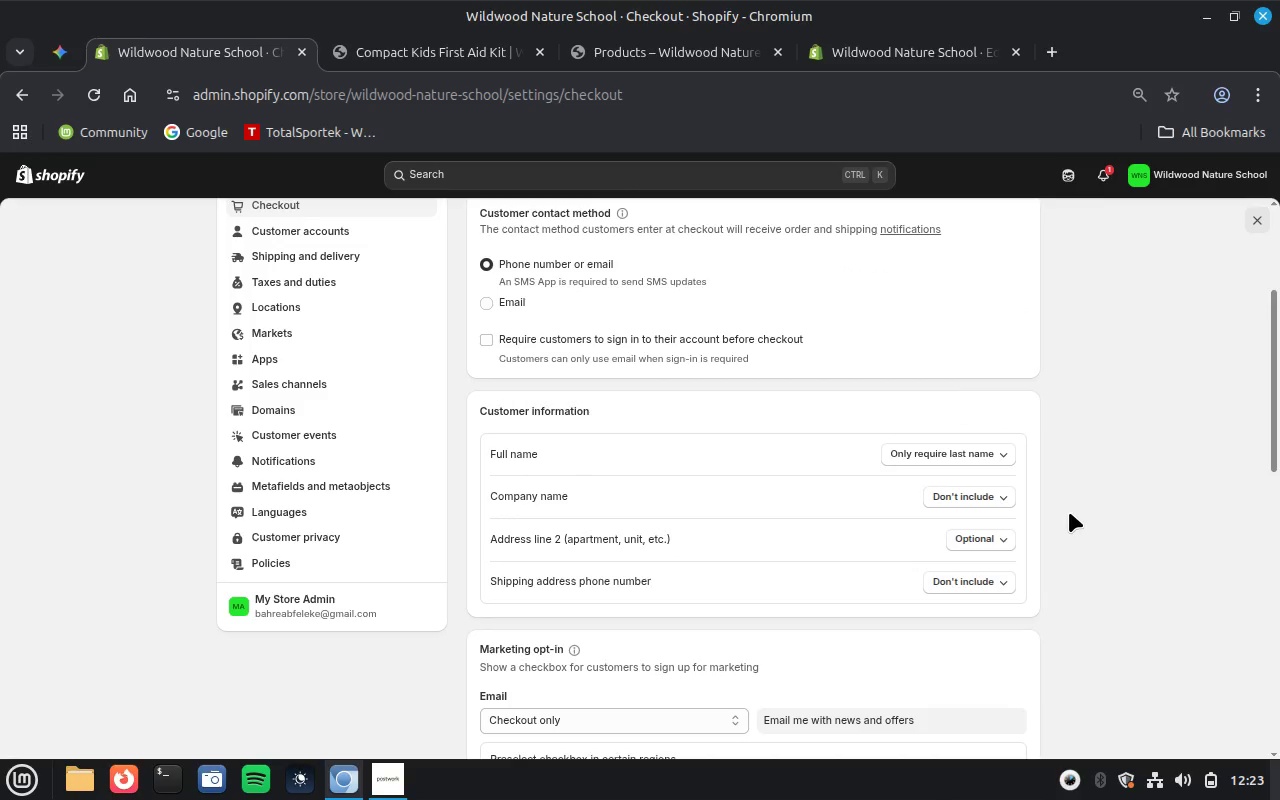 
scroll: coordinate [1037, 580], scroll_direction: down, amount: 3.0
 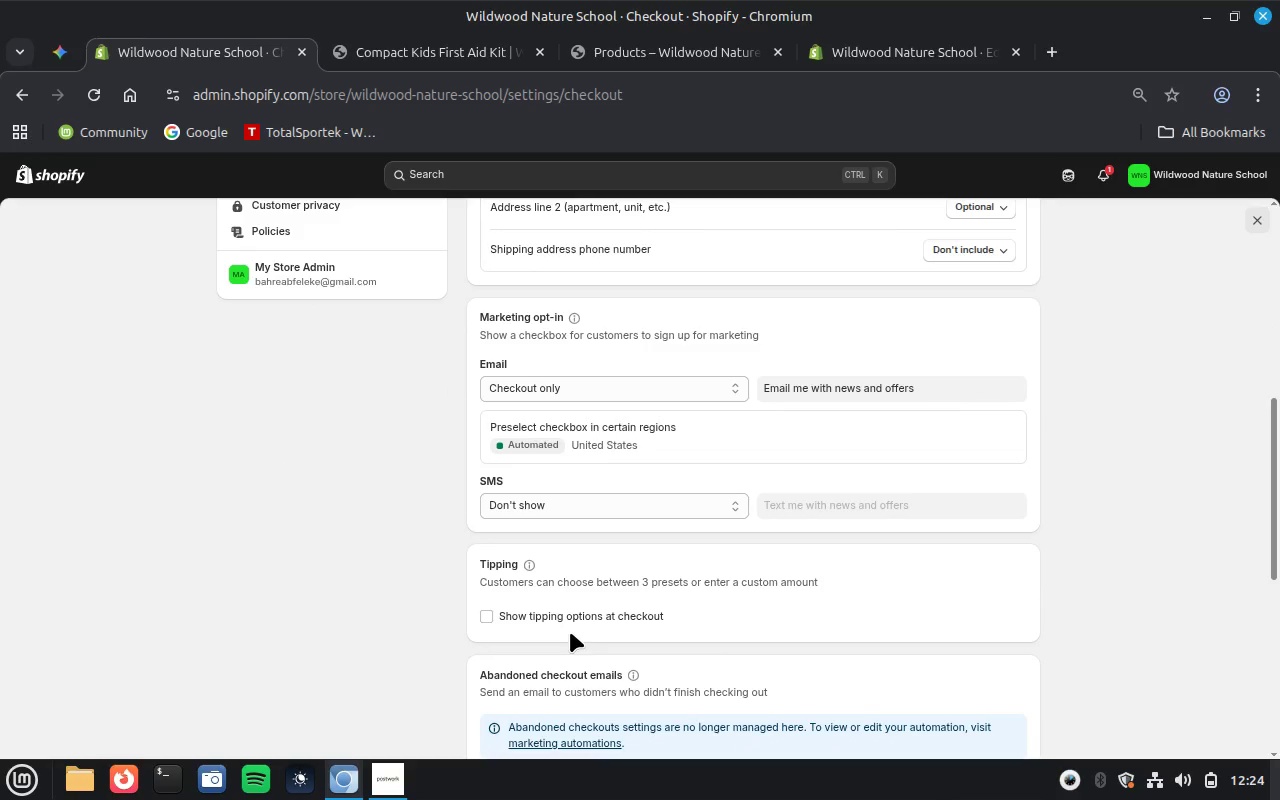 
wait(12.38)
 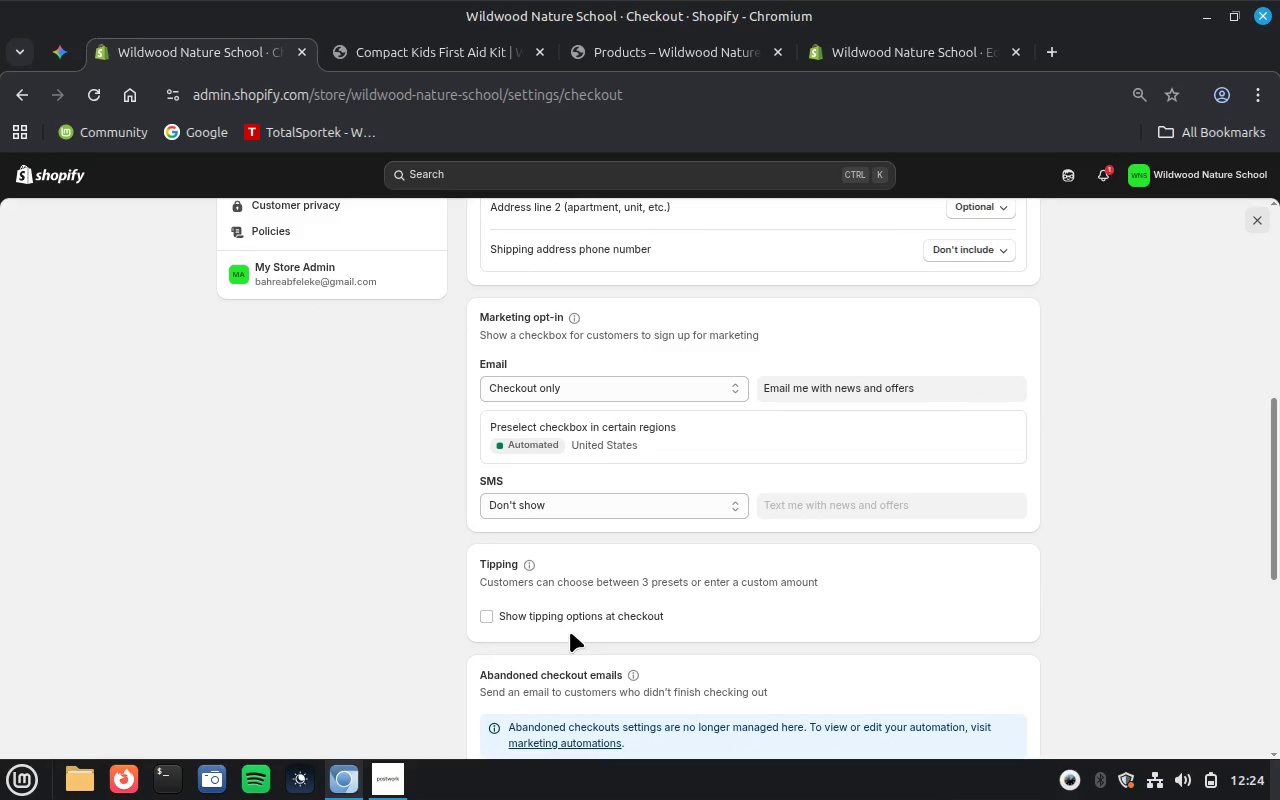 
scroll: coordinate [570, 632], scroll_direction: down, amount: 1.0
 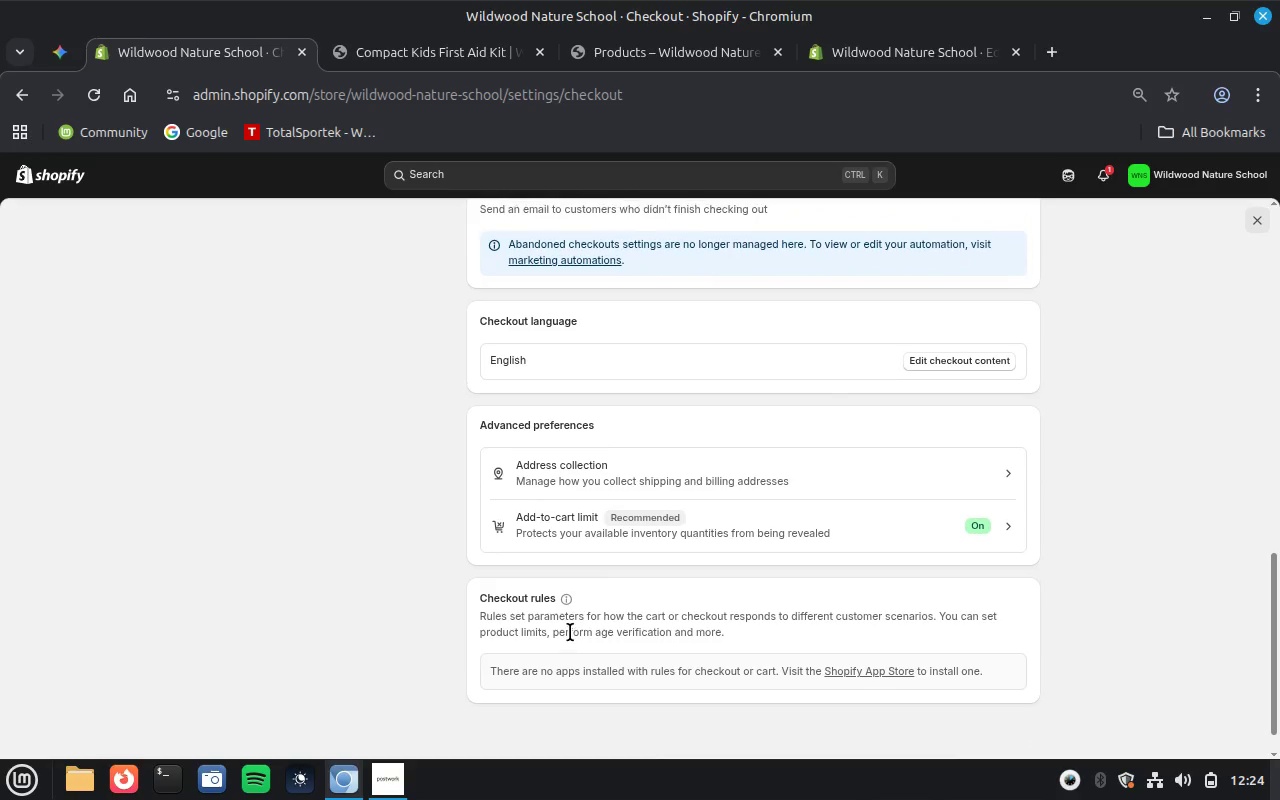 
scroll: coordinate [570, 632], scroll_direction: up, amount: 9.0
 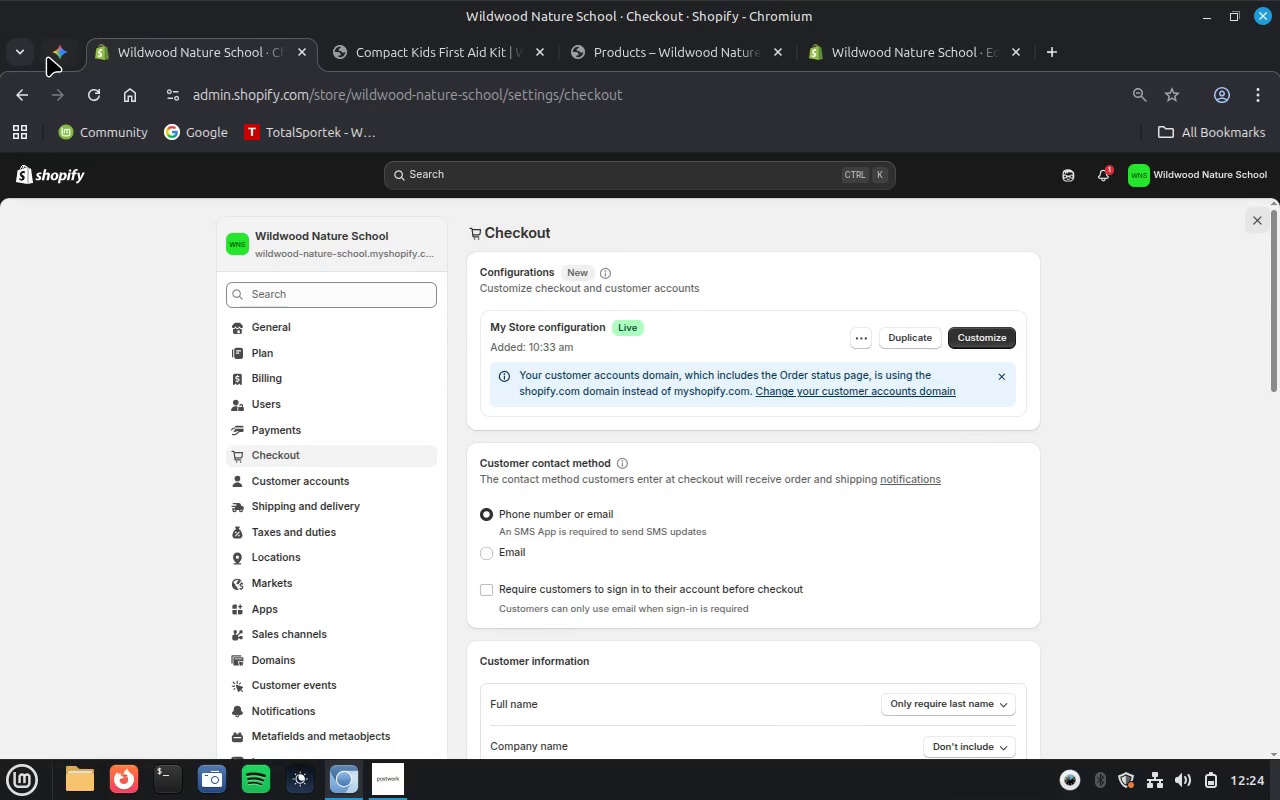 
left_click([47, 56])
 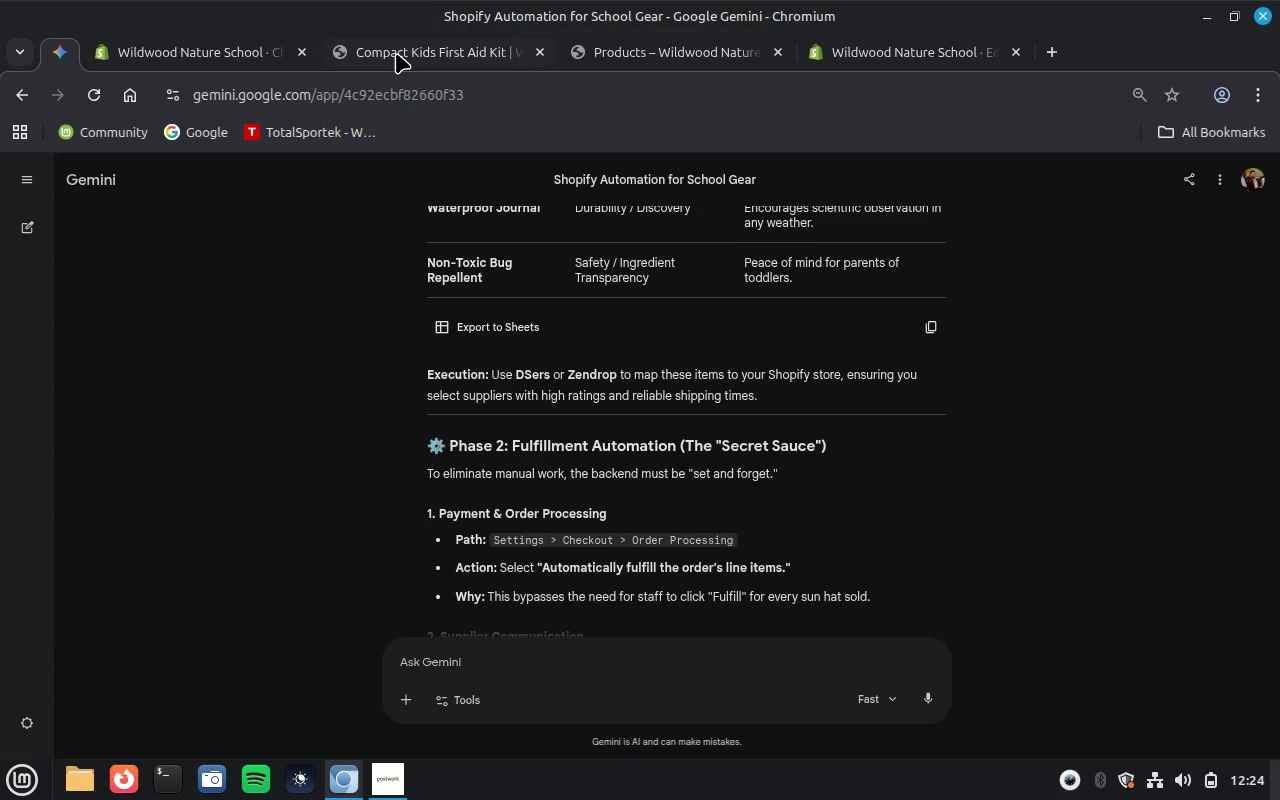 
wait(5.01)
 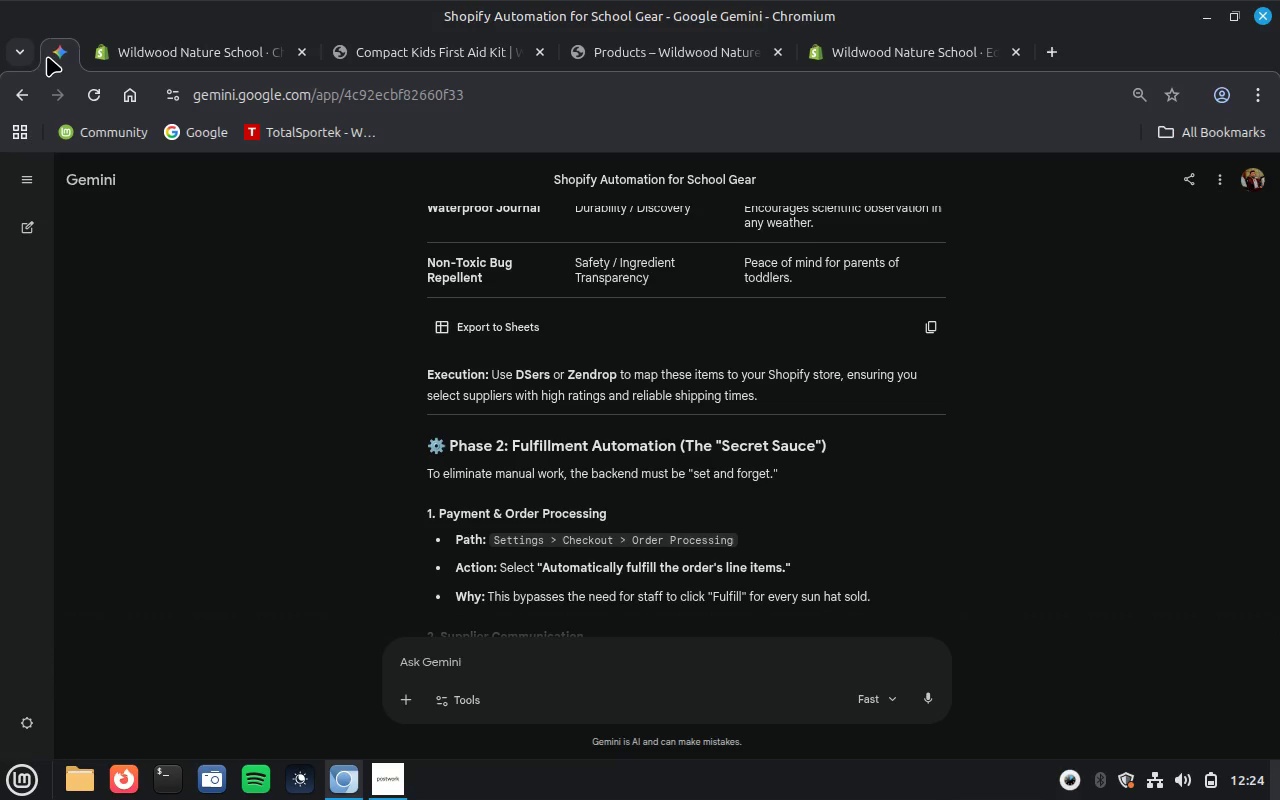 
left_click([396, 53])
 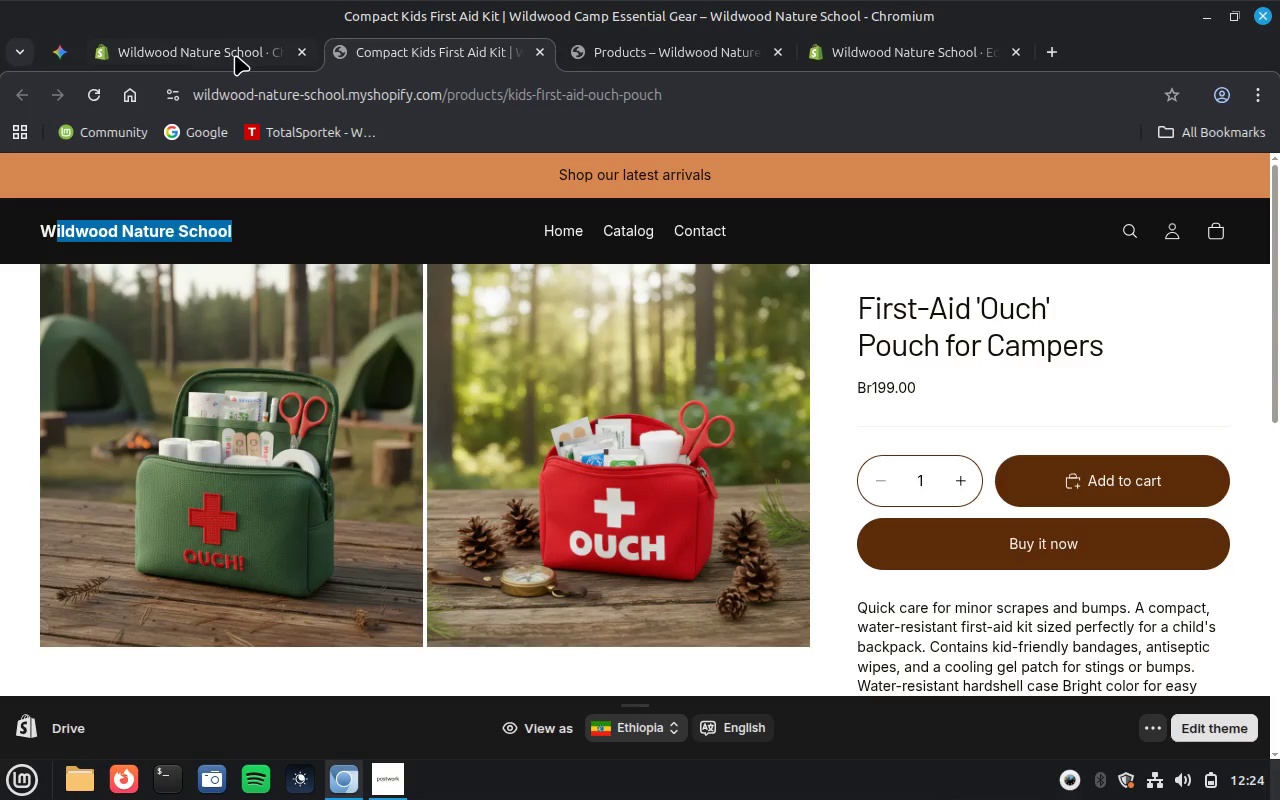 
left_click([235, 55])
 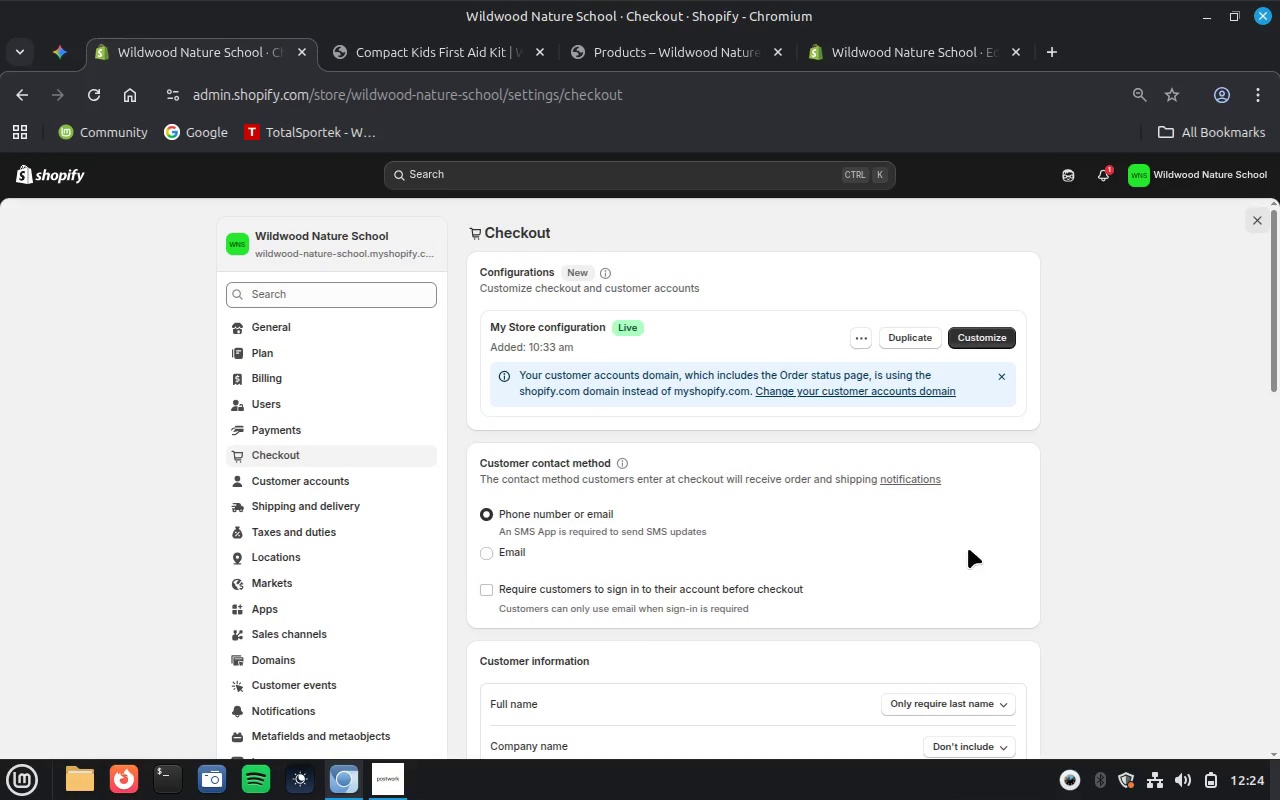 
scroll: coordinate [968, 548], scroll_direction: down, amount: 2.0
 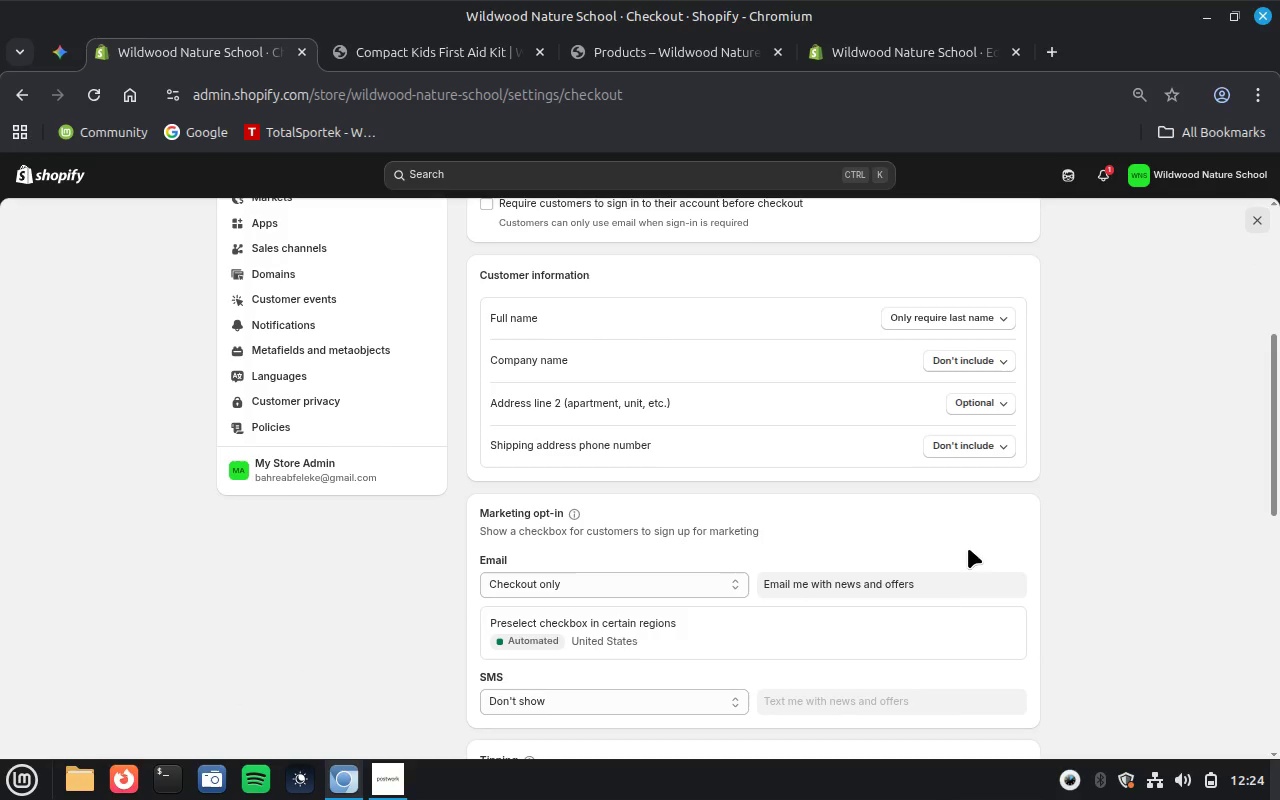 
wait(9.64)
 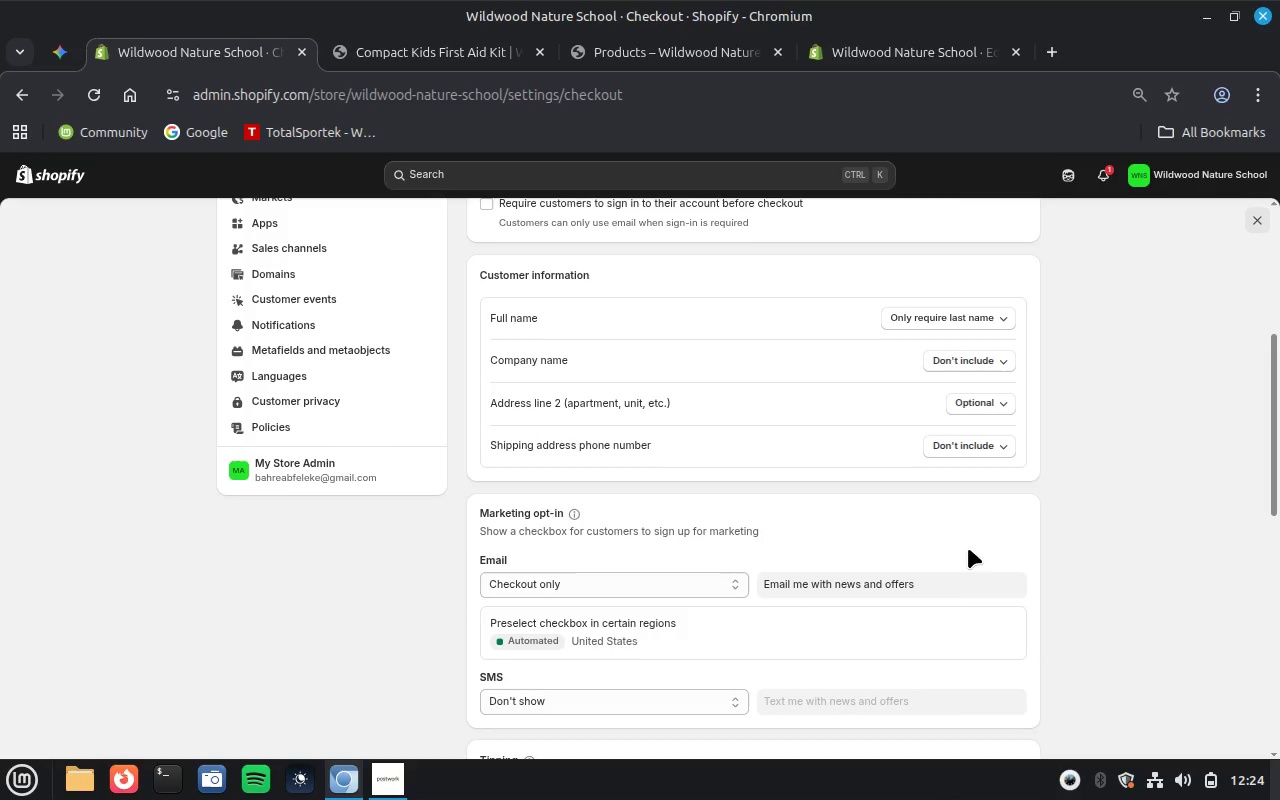 
scroll: coordinate [1113, 562], scroll_direction: down, amount: 1.0
 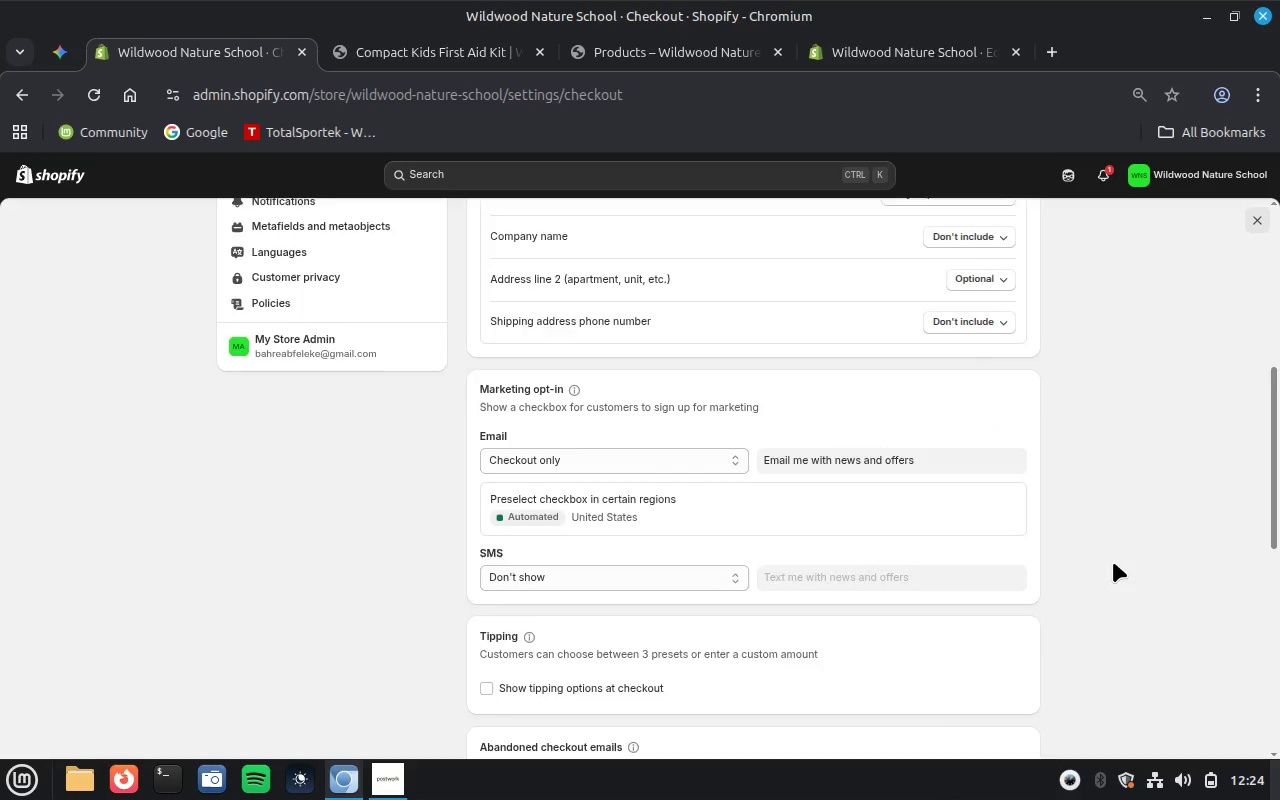 
scroll: coordinate [1113, 562], scroll_direction: up, amount: 1.0
 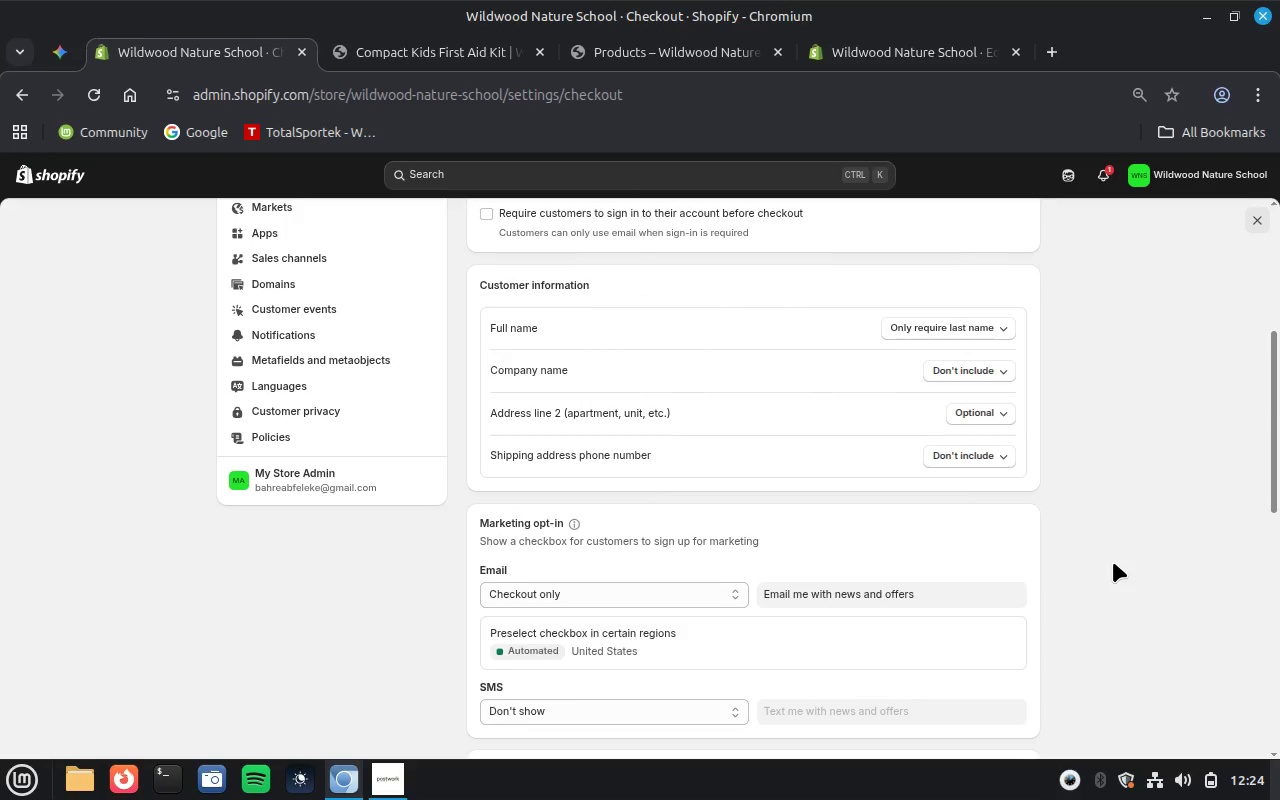 
scroll: coordinate [1068, 527], scroll_direction: down, amount: 2.0
 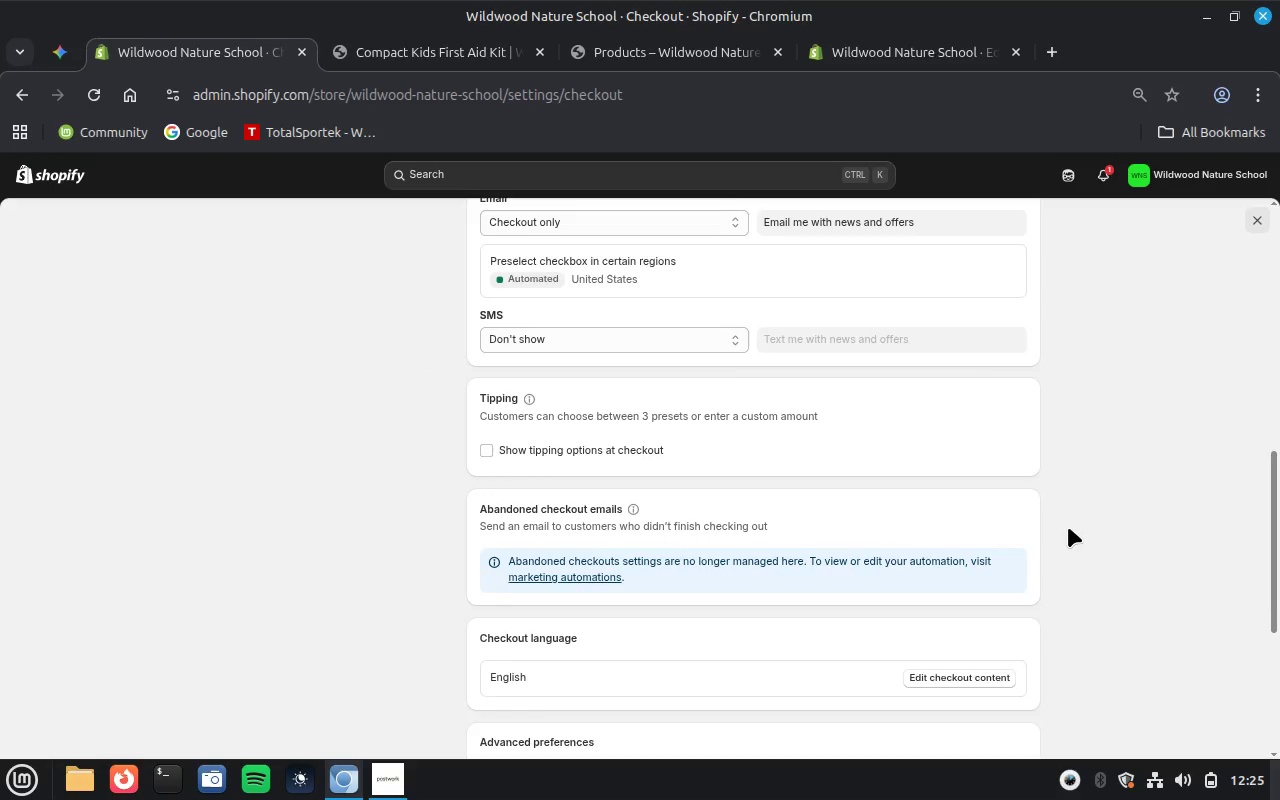 
scroll: coordinate [1068, 527], scroll_direction: none, amount: 0.0
 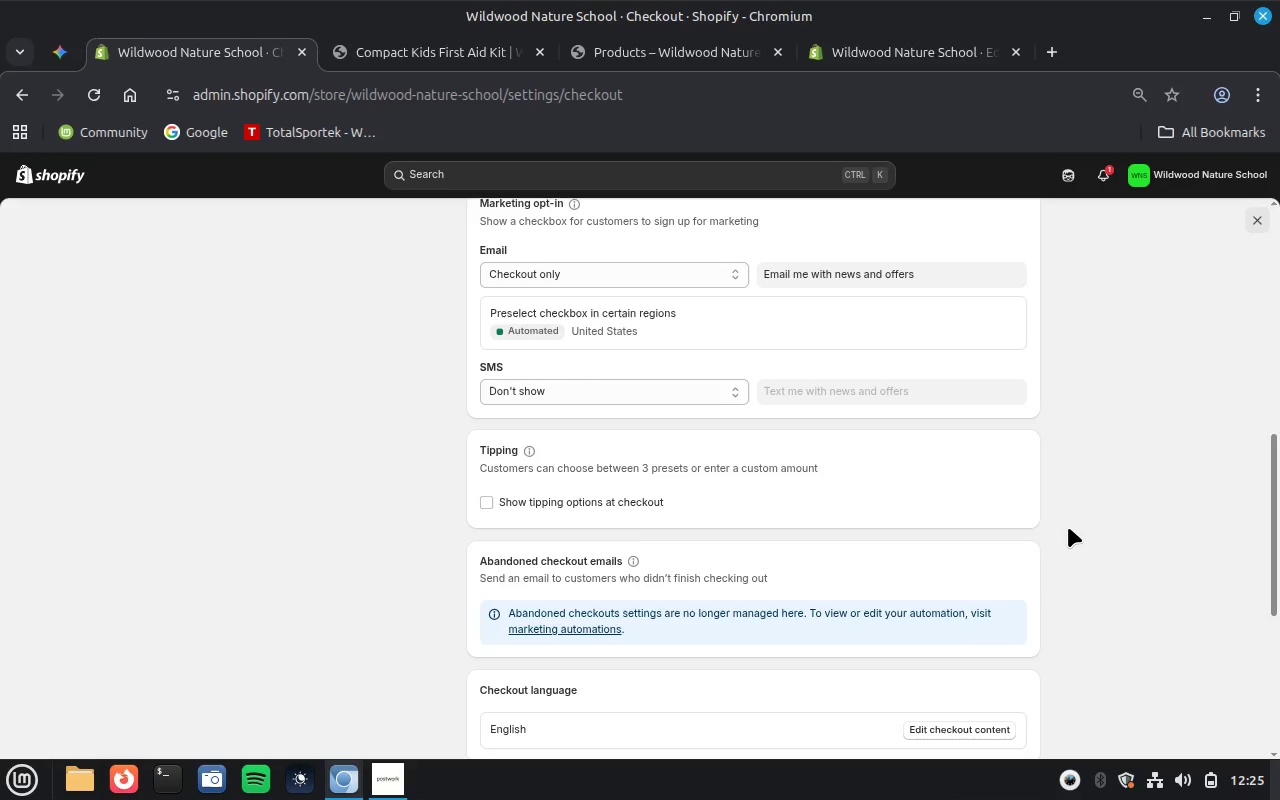 
scroll: coordinate [1068, 527], scroll_direction: down, amount: 4.0
 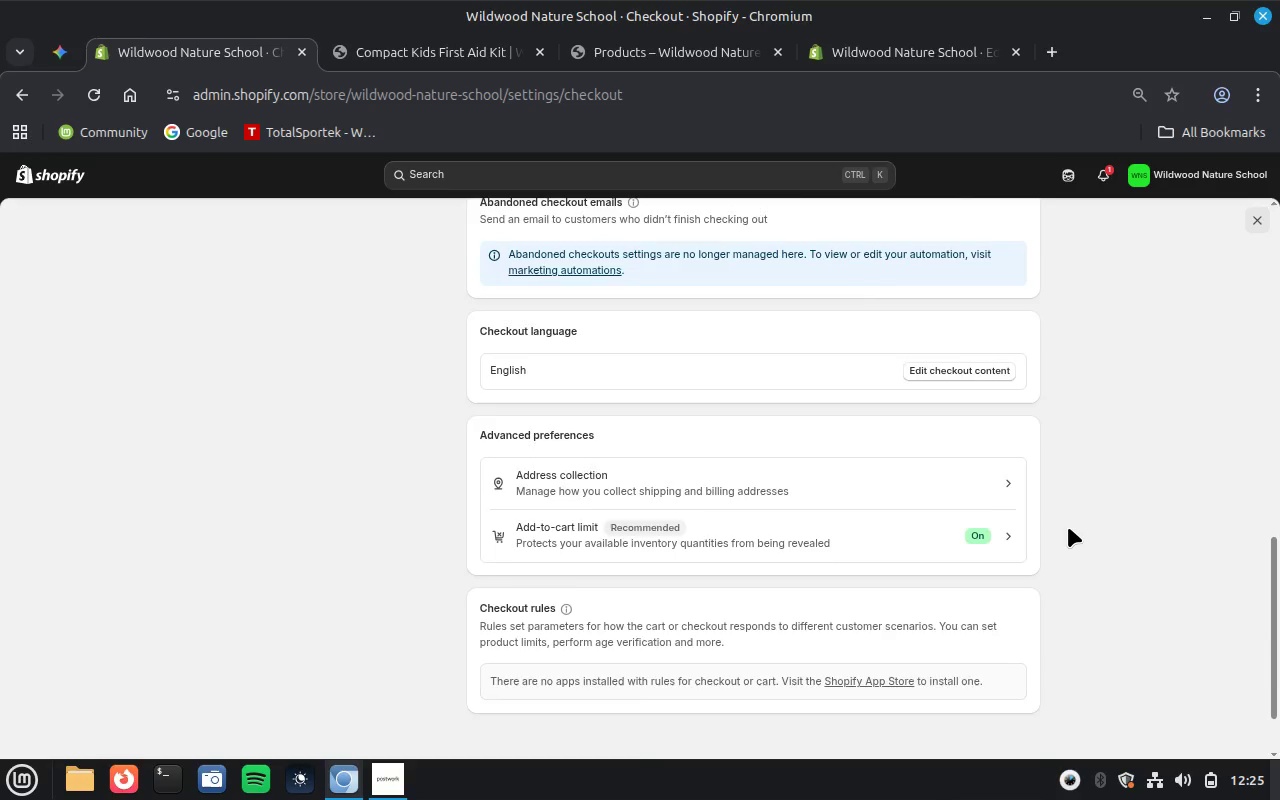 
scroll: coordinate [761, 374], scroll_direction: up, amount: 6.0
 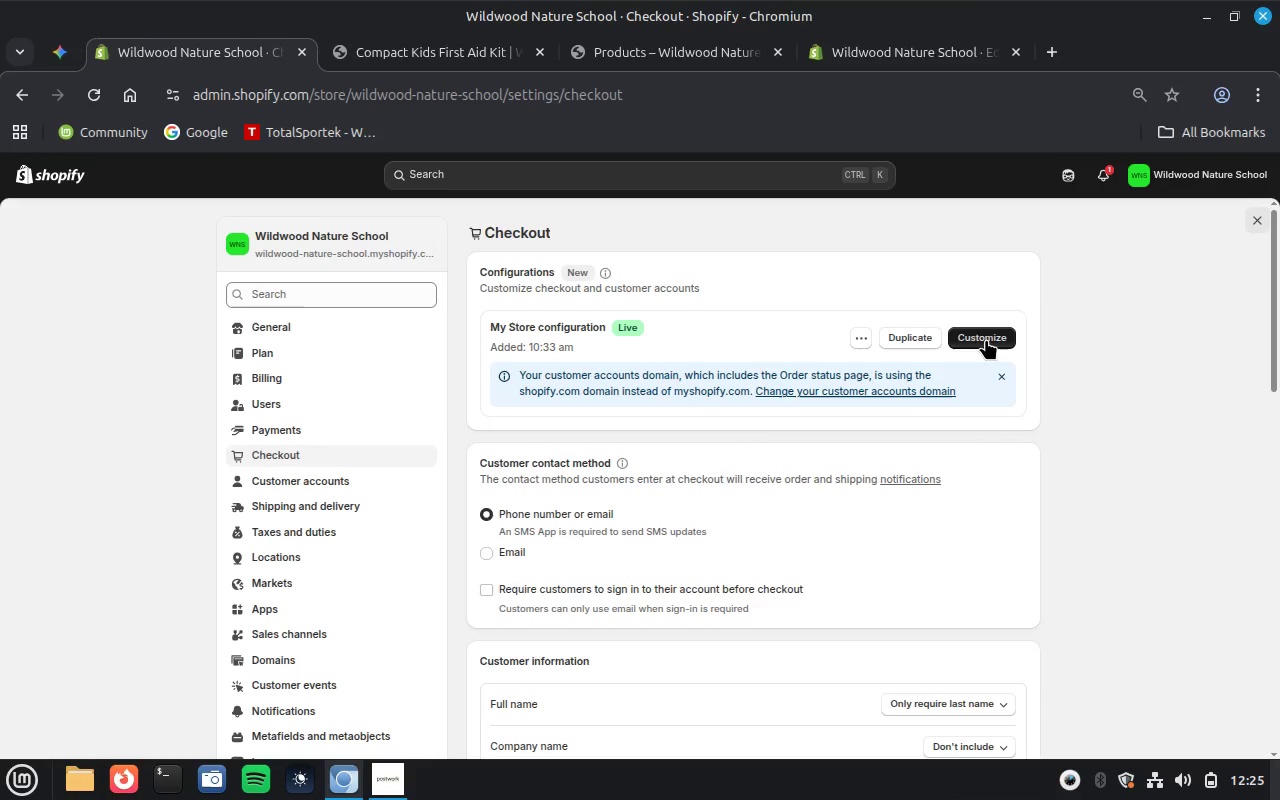 
left_click([991, 327])
 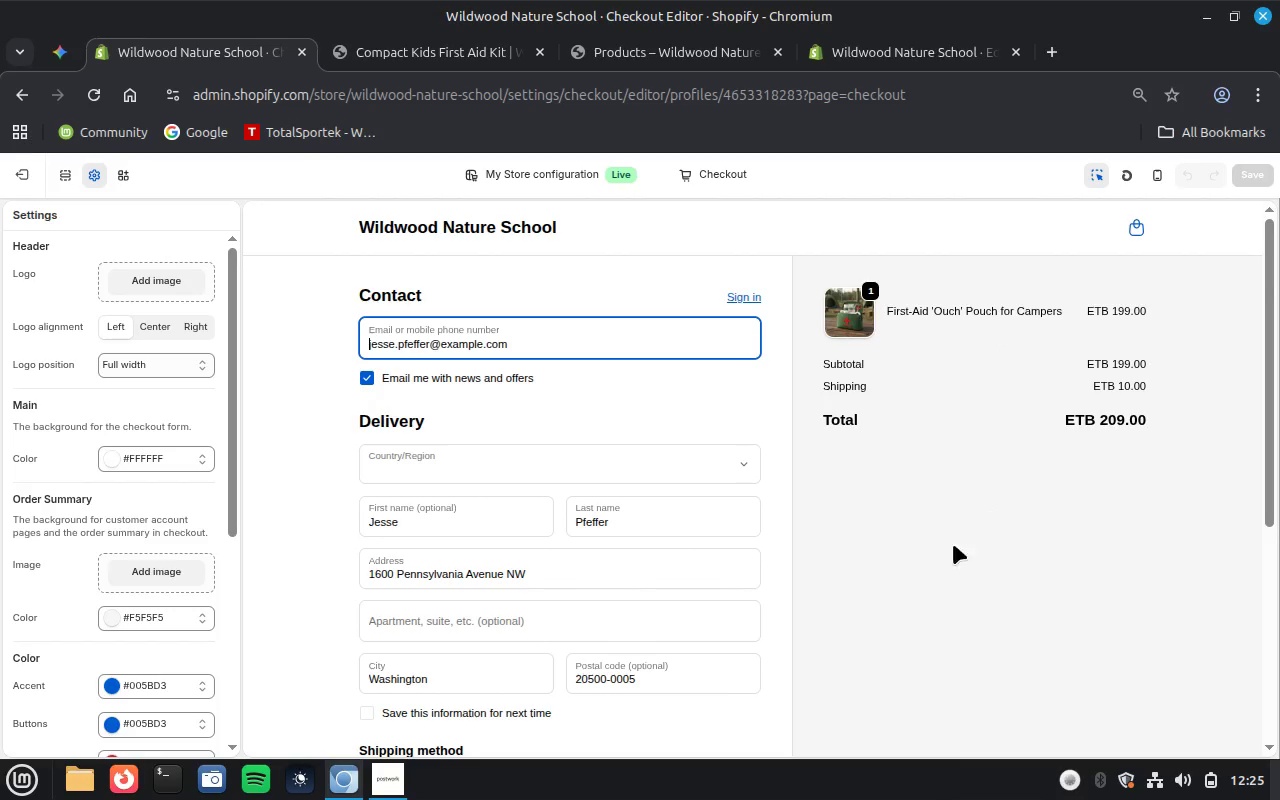 
wait(41.74)
 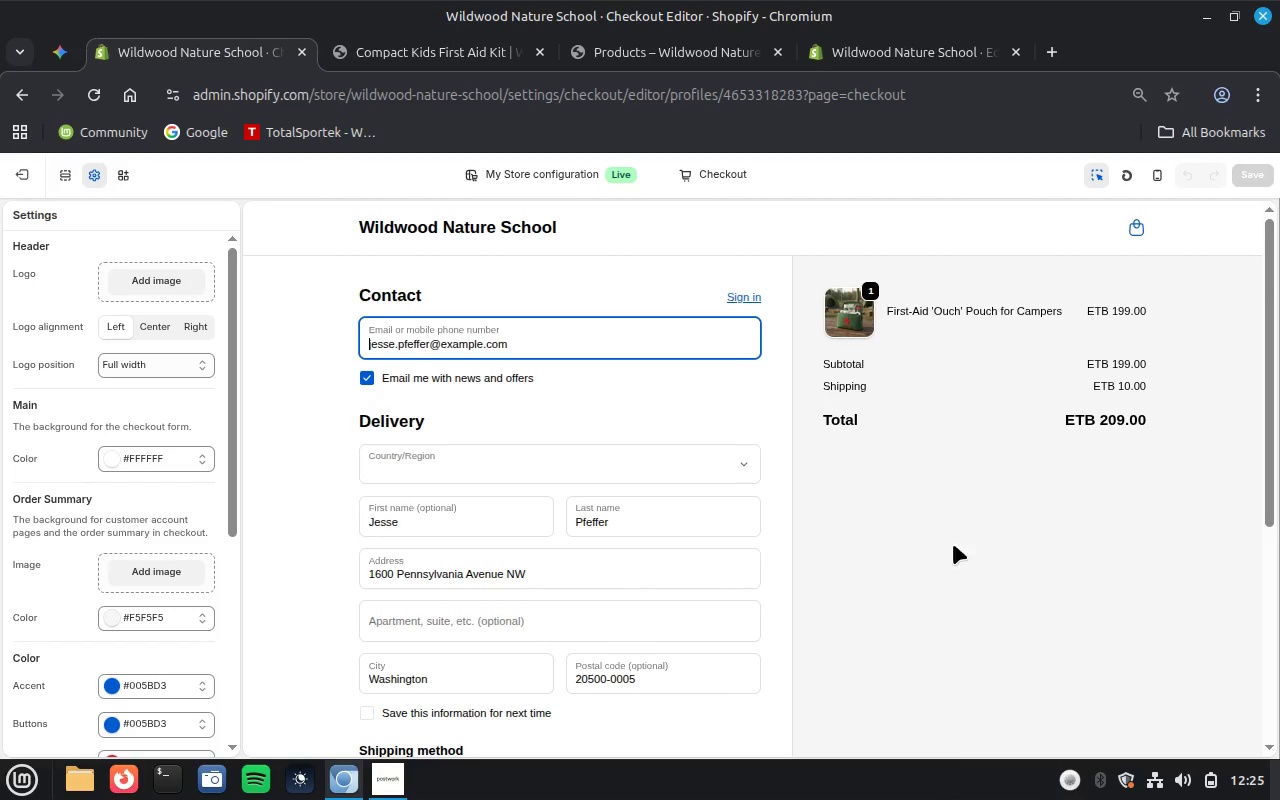 
scroll: coordinate [819, 603], scroll_direction: down, amount: 2.0
 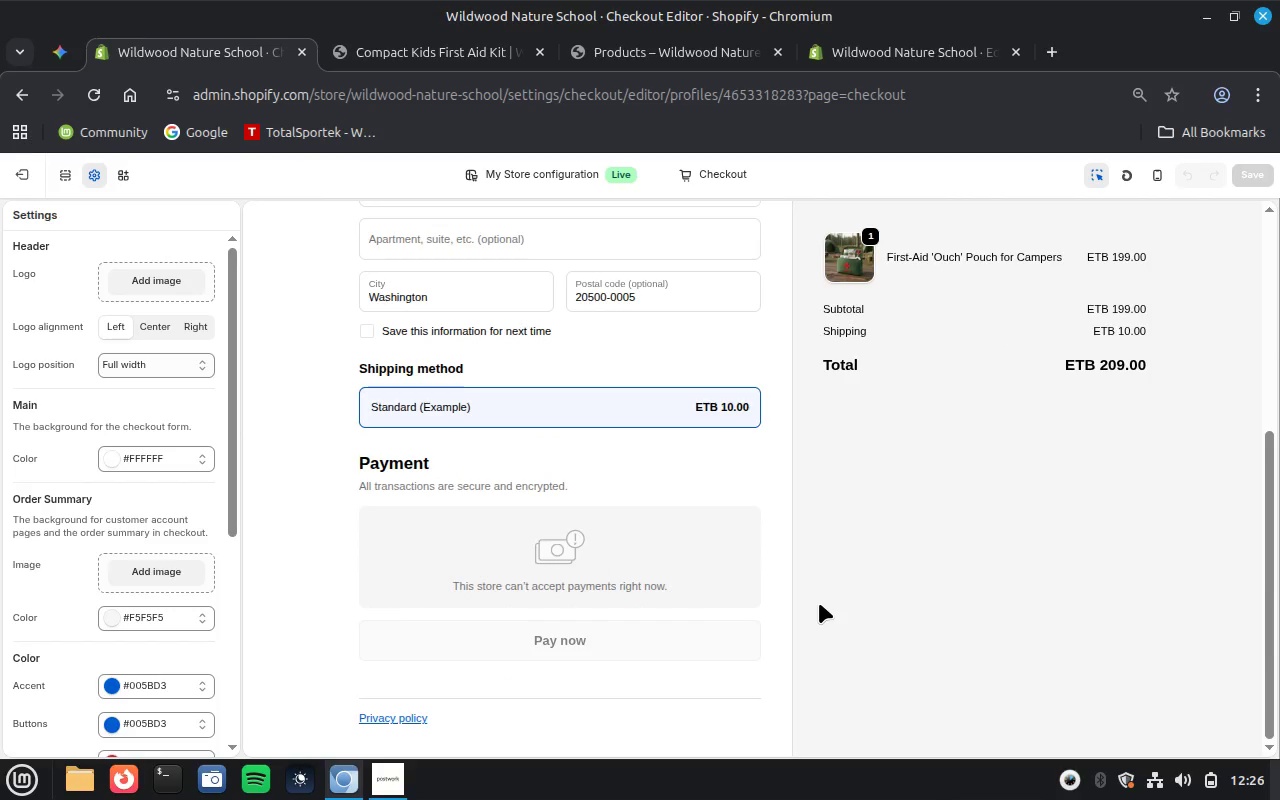 
left_click([594, 557])
 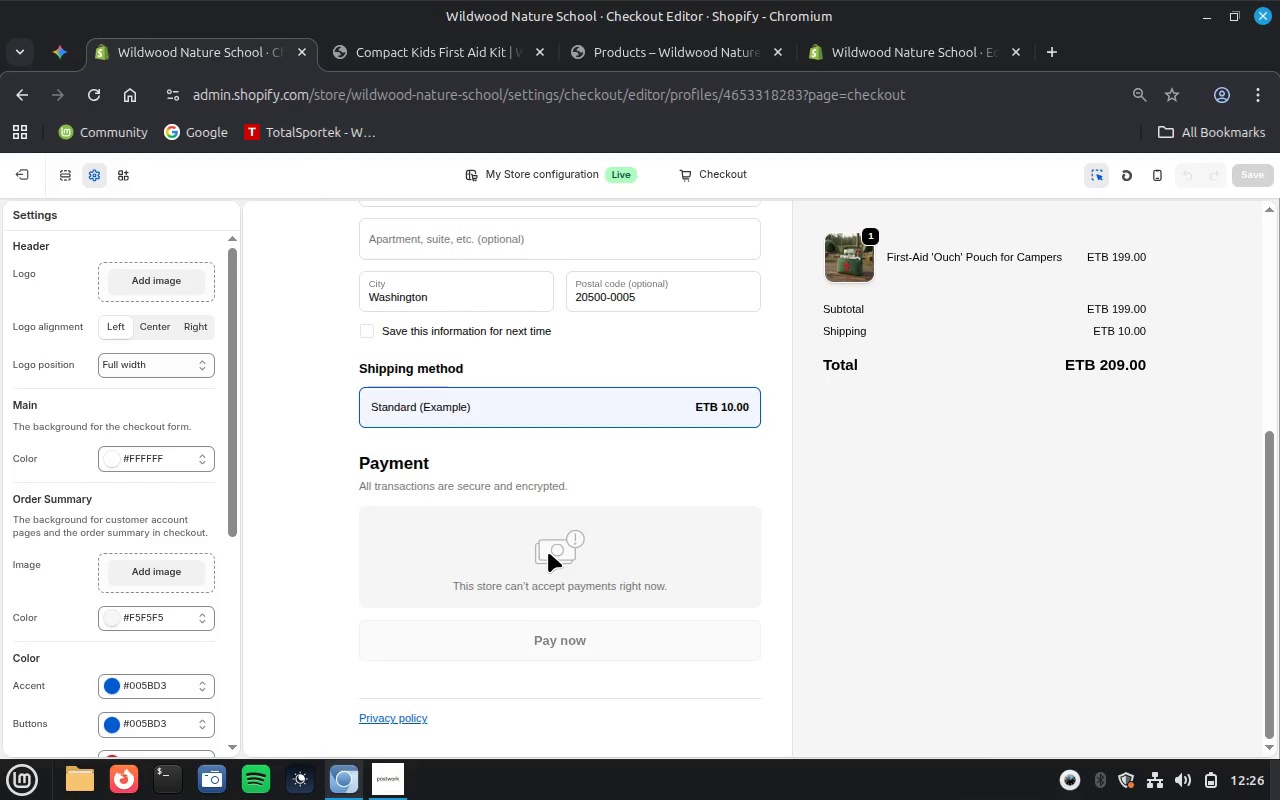 
left_click([548, 552])
 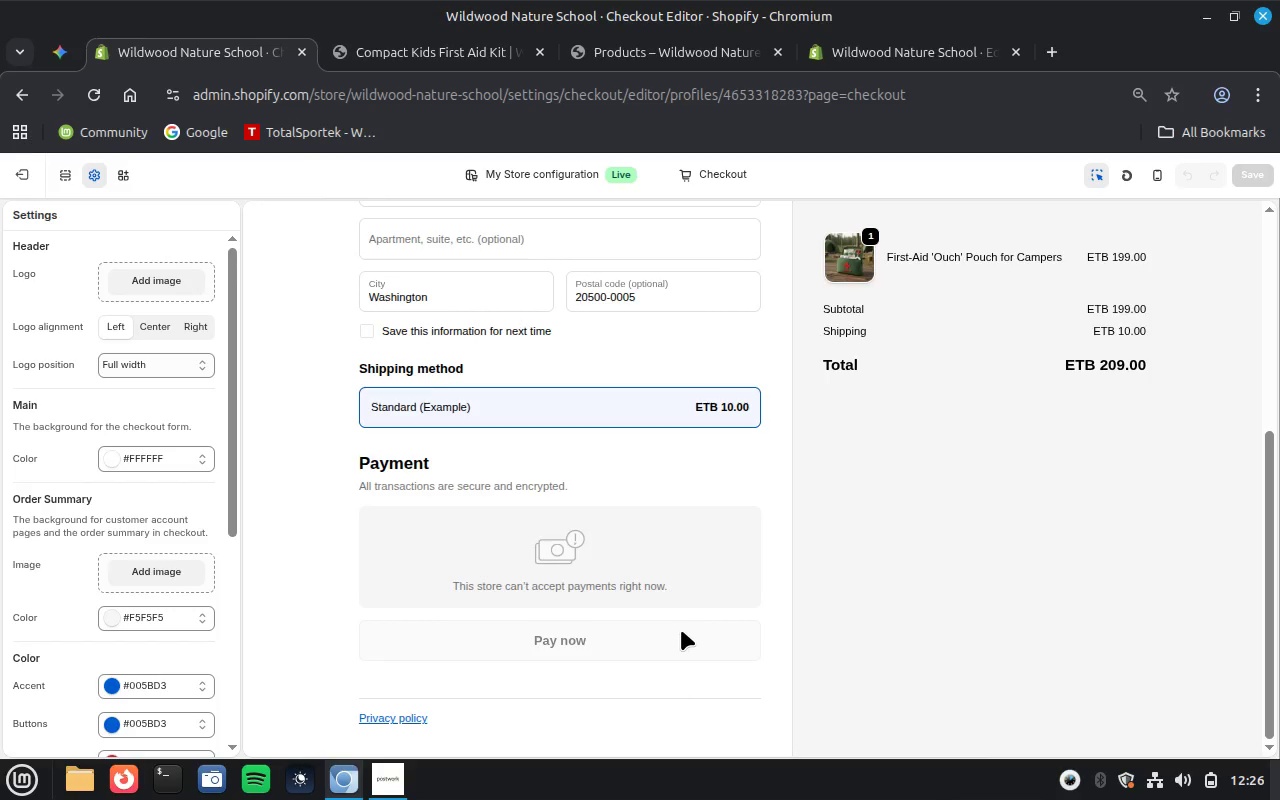 
scroll: coordinate [681, 630], scroll_direction: down, amount: 2.0
 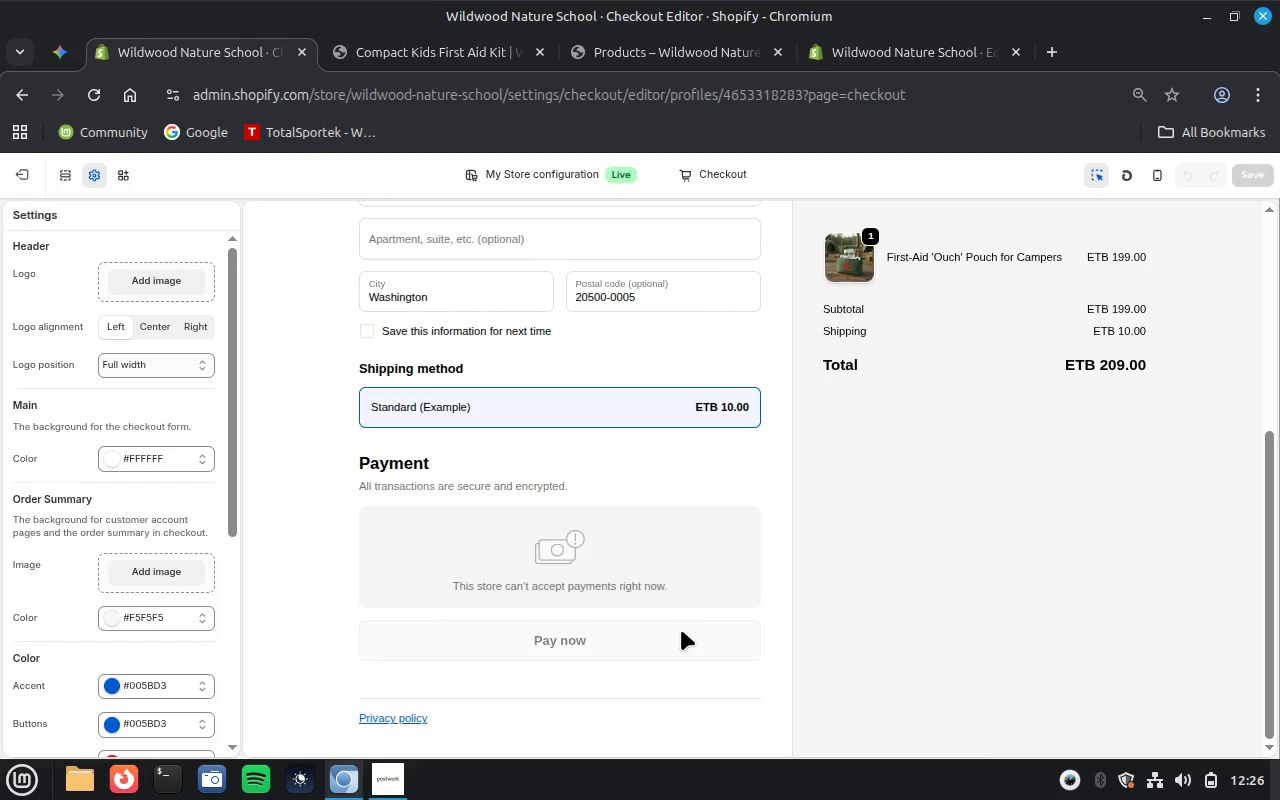 
wait(8.74)
 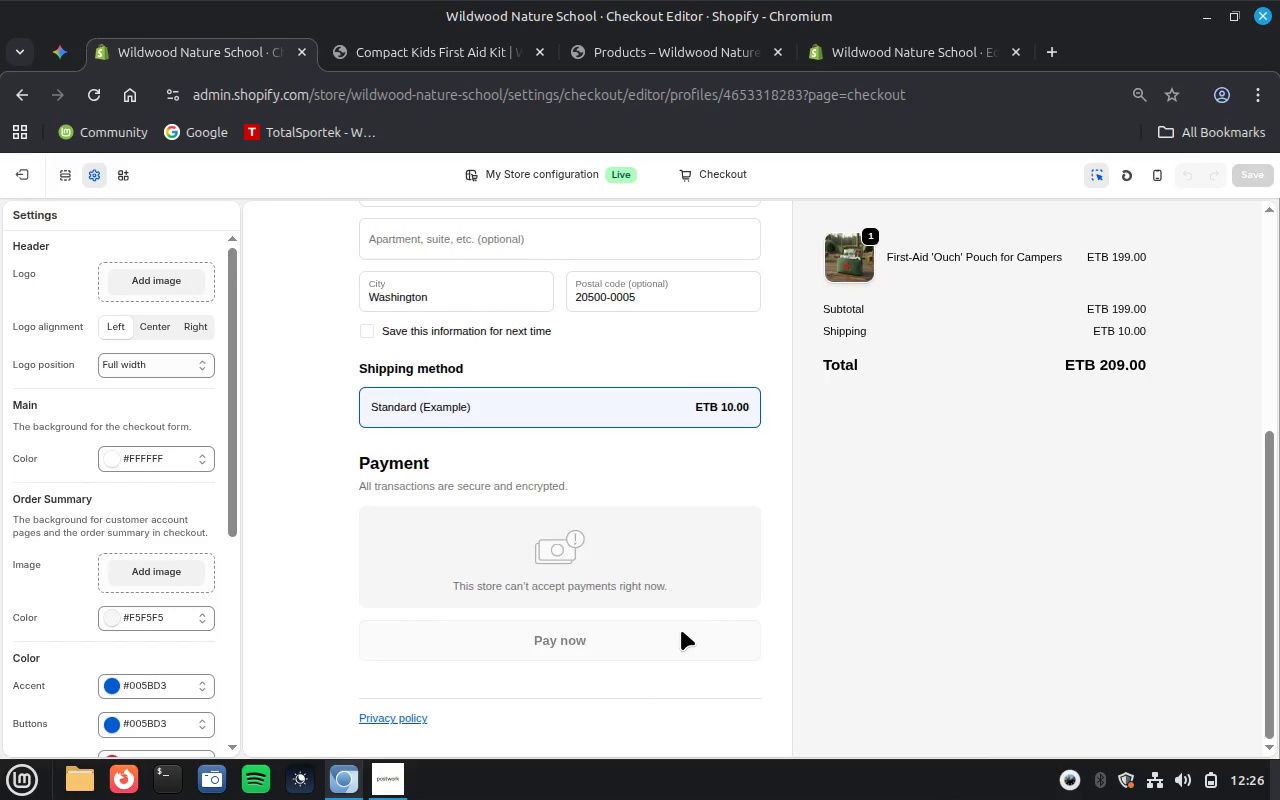 
double_click([634, 547])
 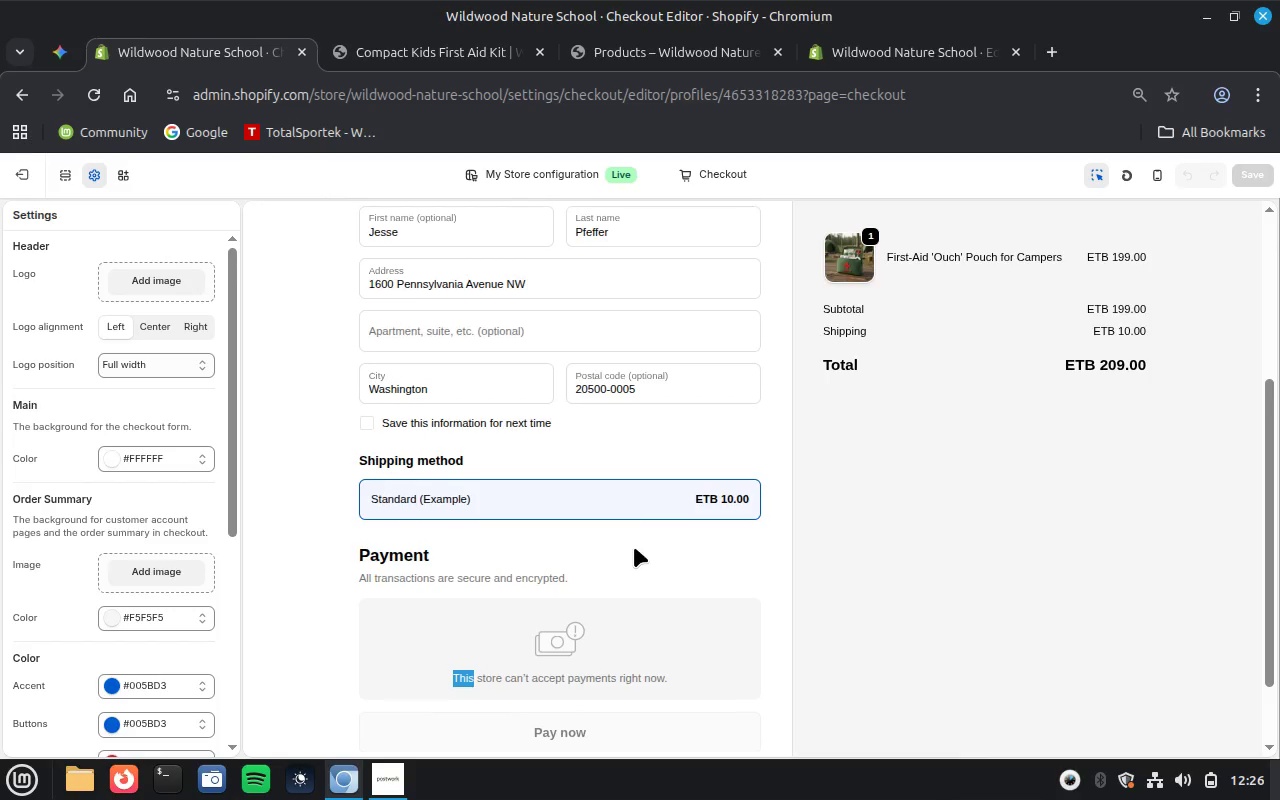 
wait(6.08)
 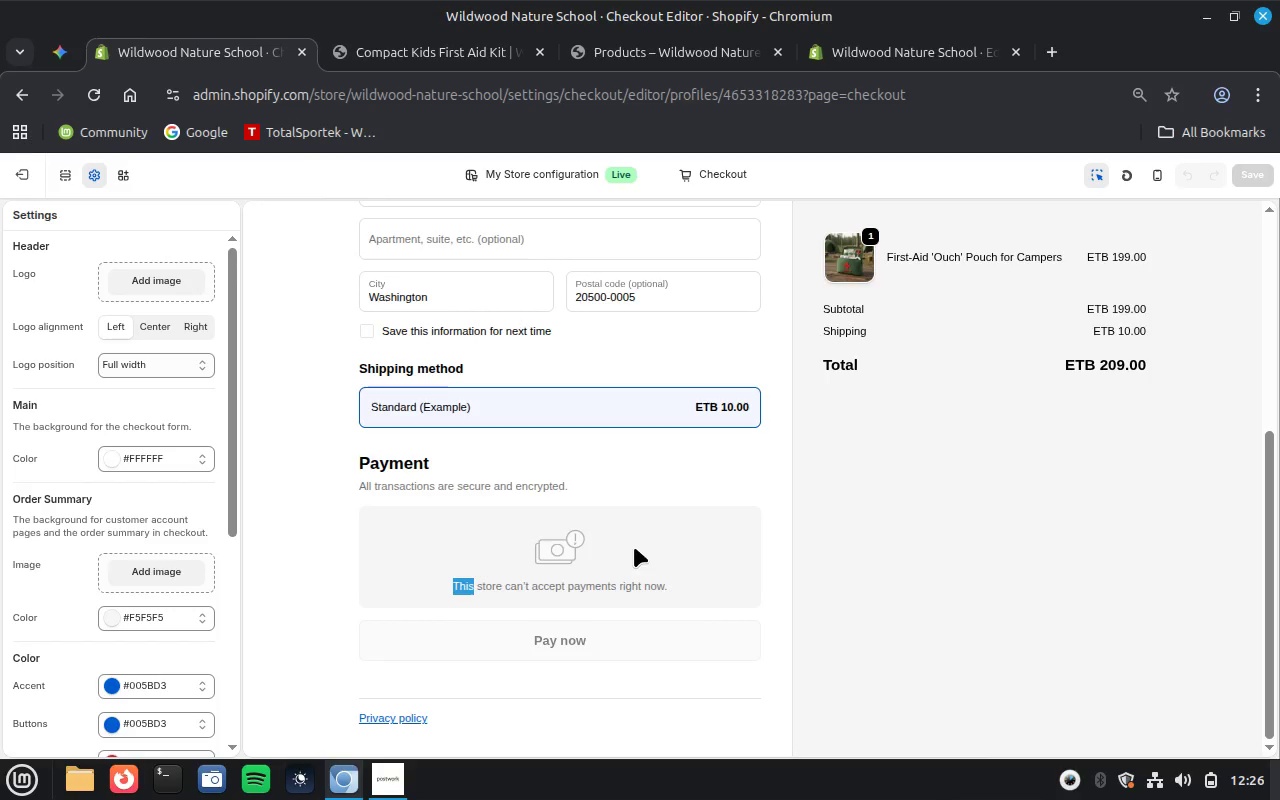 
scroll: coordinate [634, 547], scroll_direction: up, amount: 3.0
 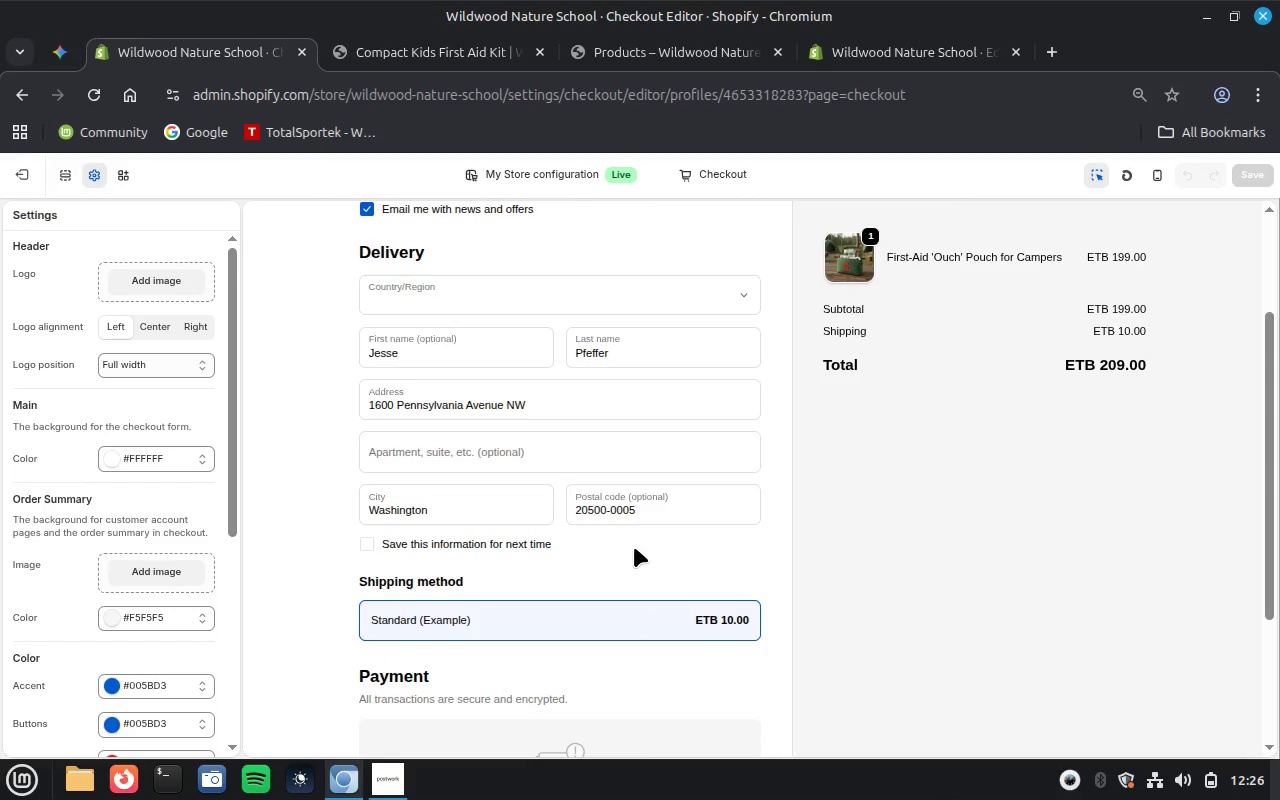 
scroll: coordinate [150, 505], scroll_direction: down, amount: 15.0
 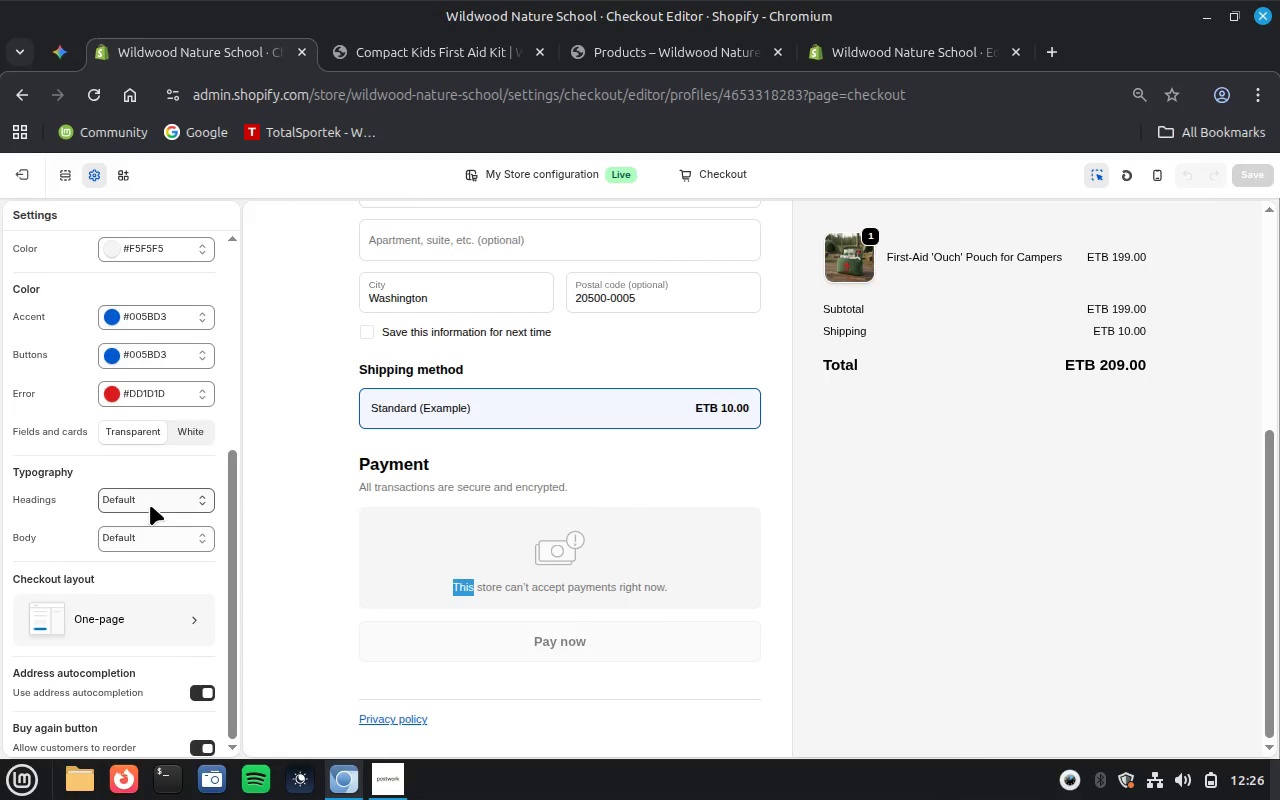 
scroll: coordinate [150, 505], scroll_direction: up, amount: 6.0
 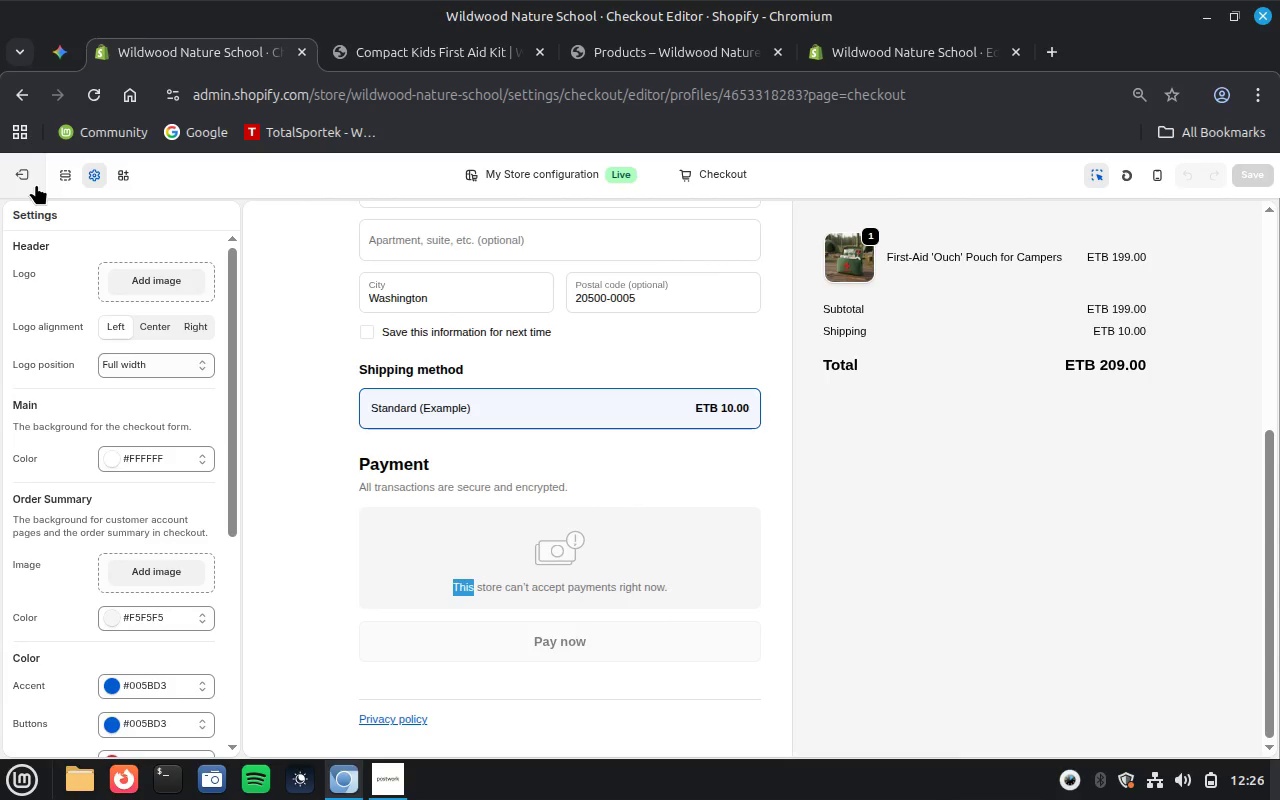 
left_click([17, 171])
 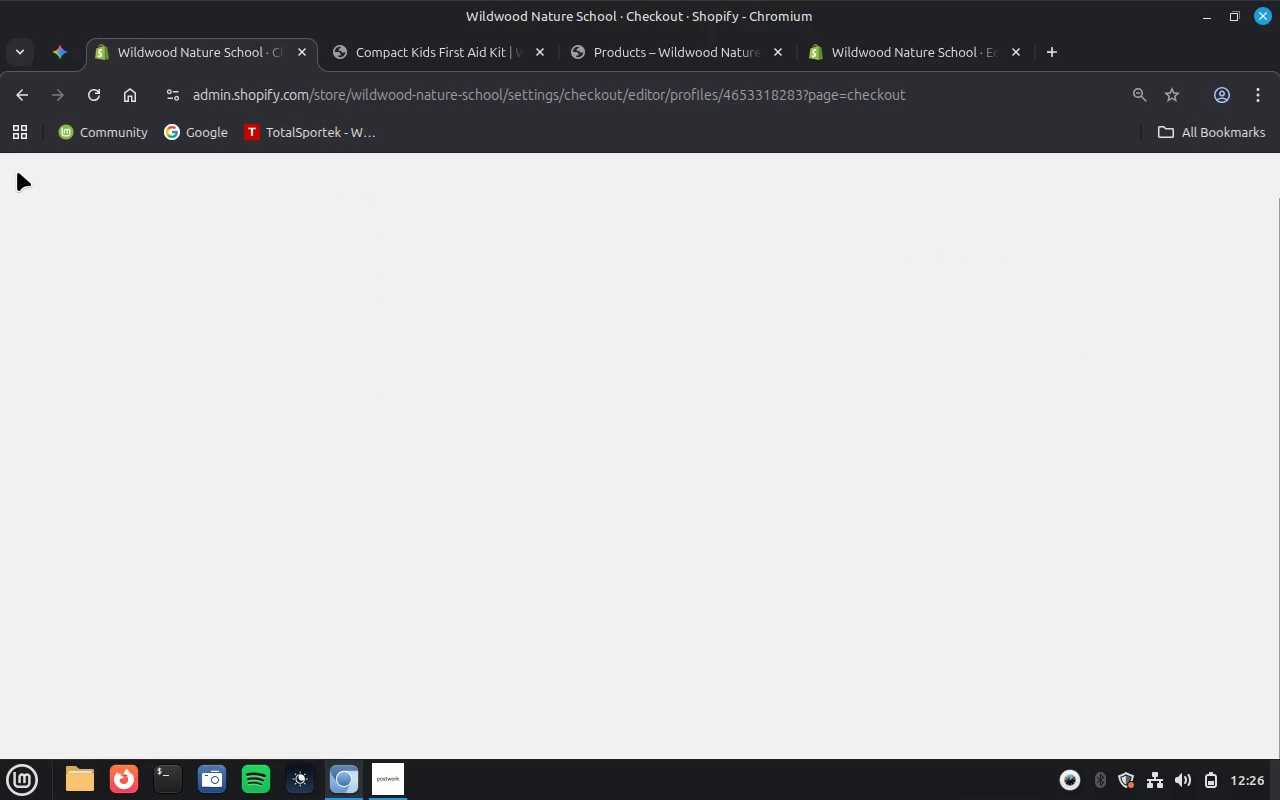 
wait(6.16)
 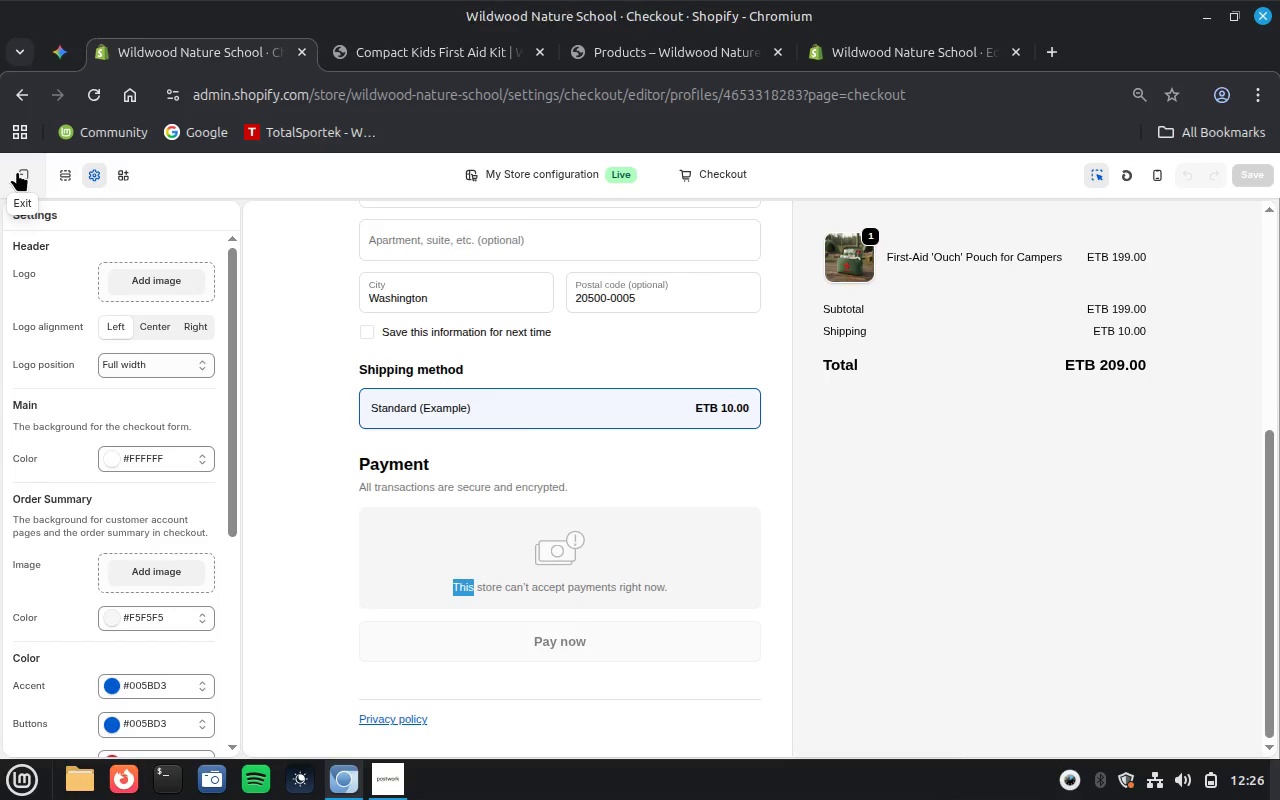 
left_click([56, 43])
 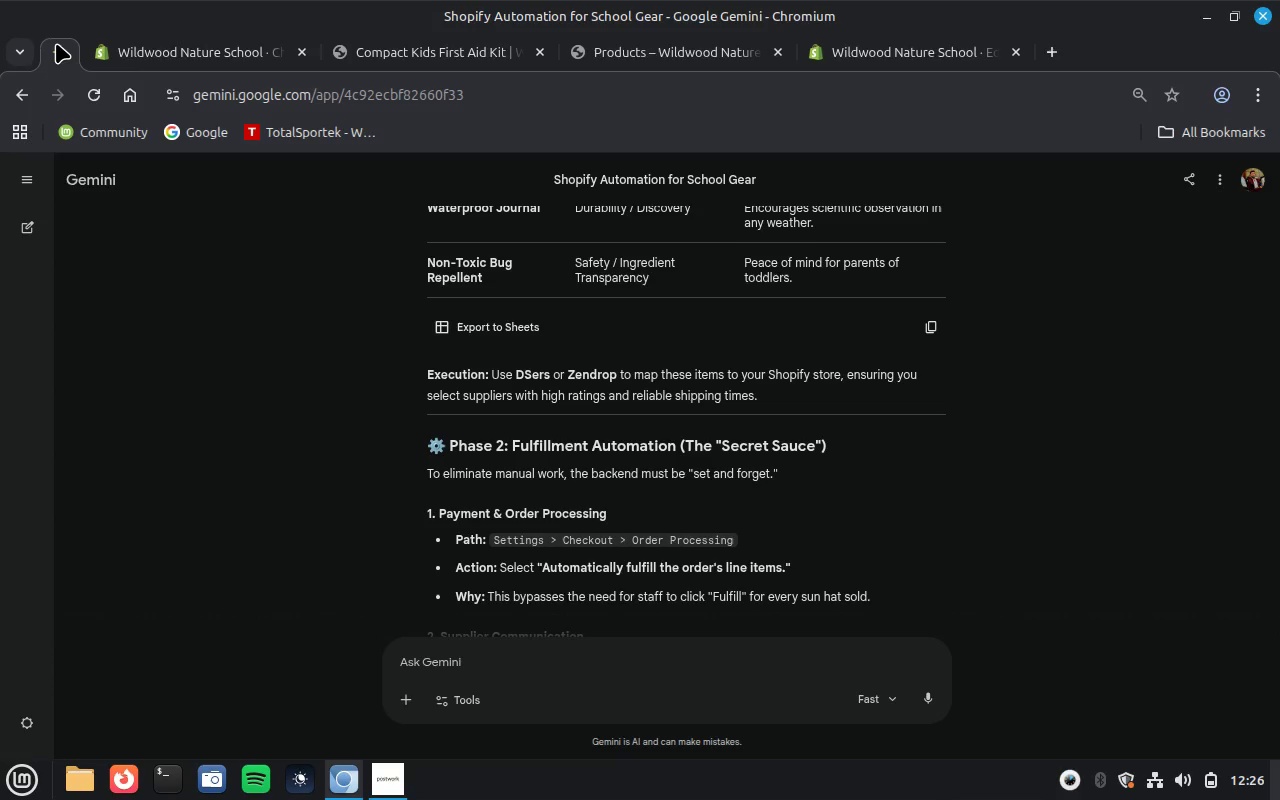 
wait(10.83)
 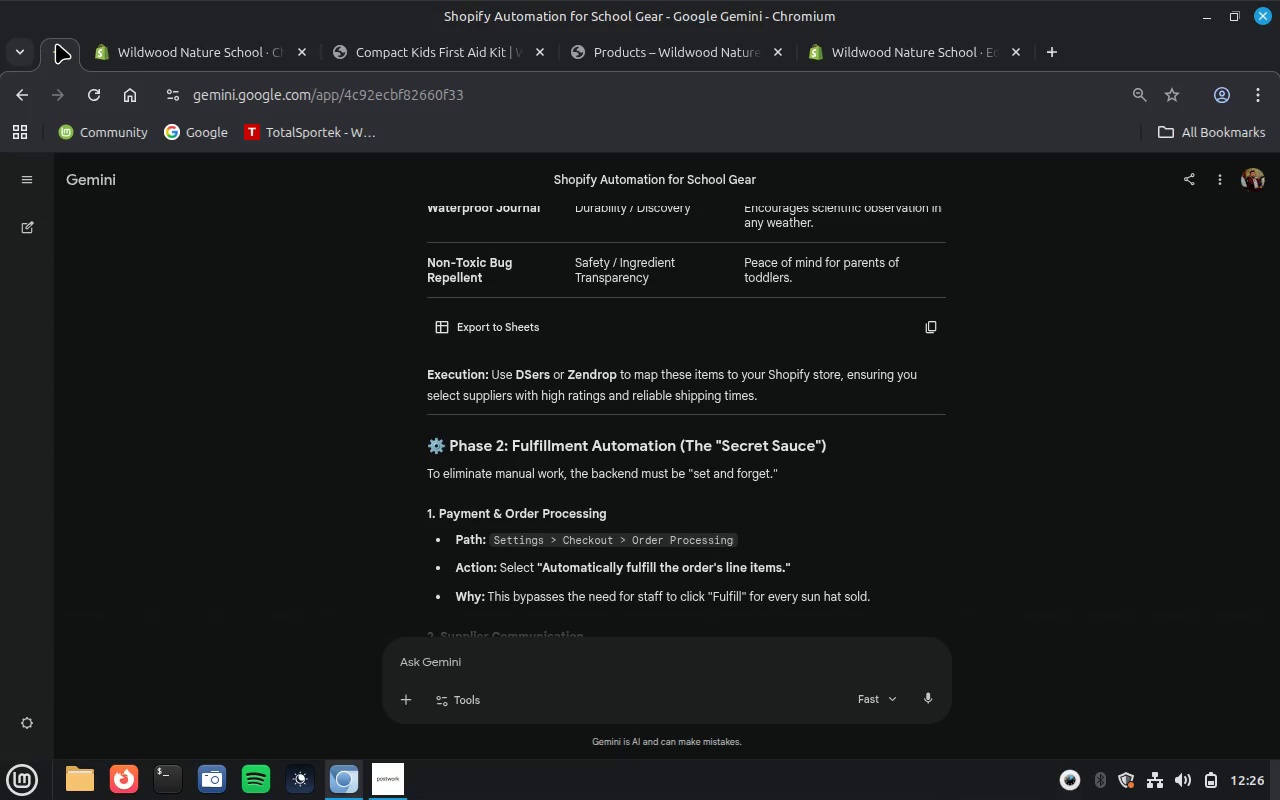 
mouse_move([887, 533])
 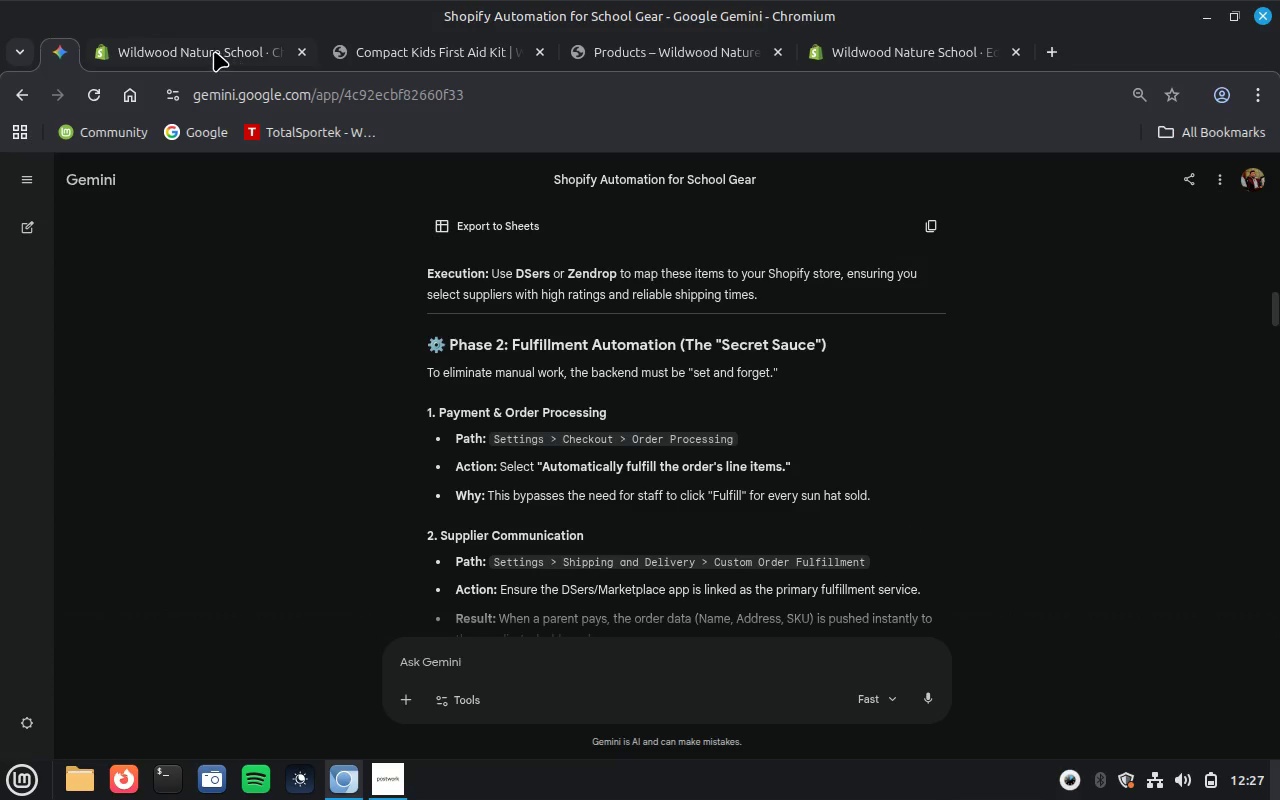 
left_click([190, 48])
 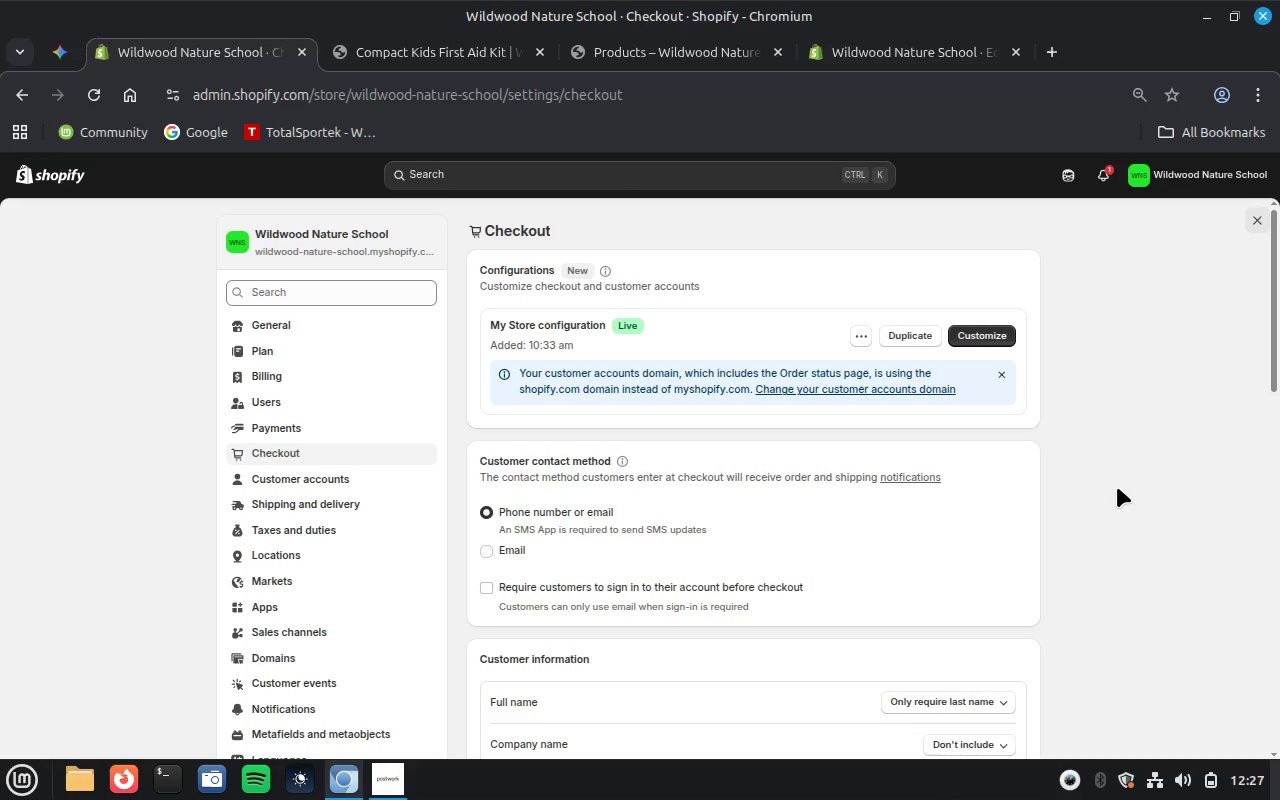 
wait(25.22)
 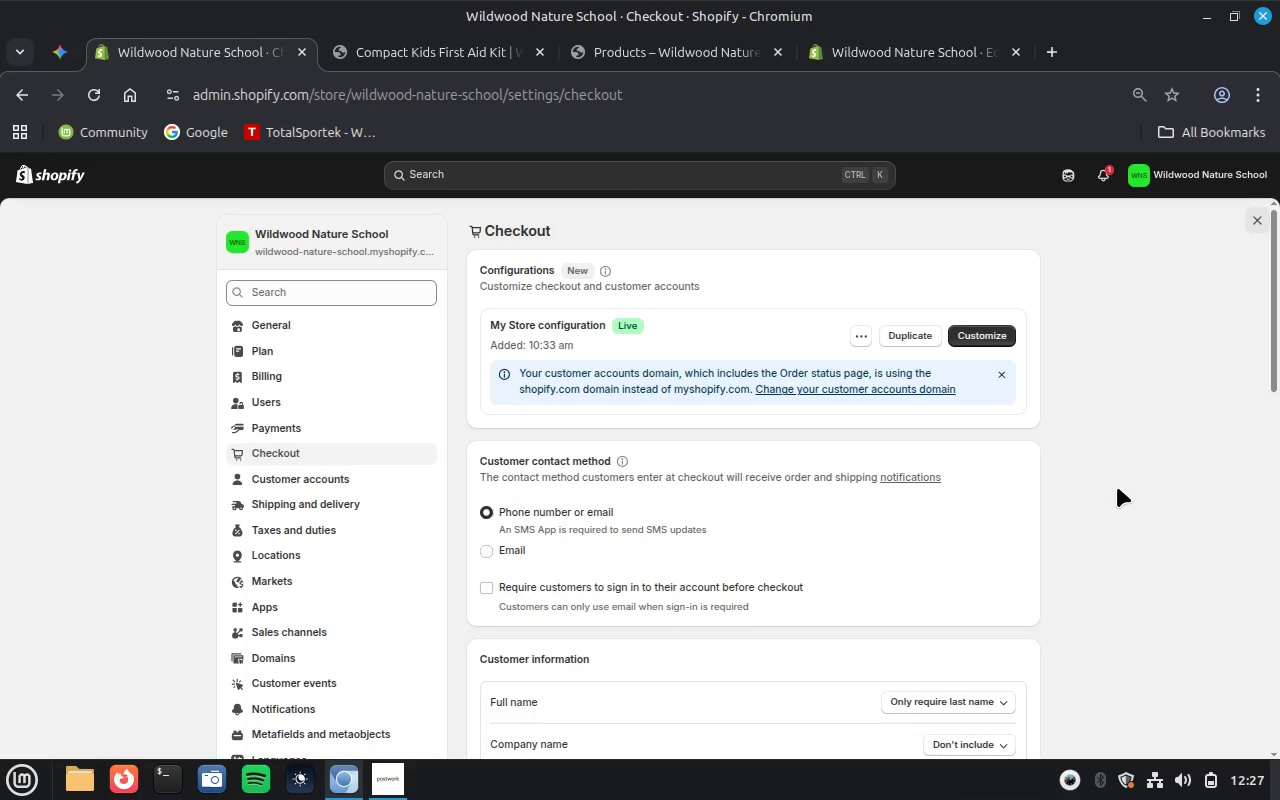 
scroll: coordinate [1117, 487], scroll_direction: down, amount: 1.0
 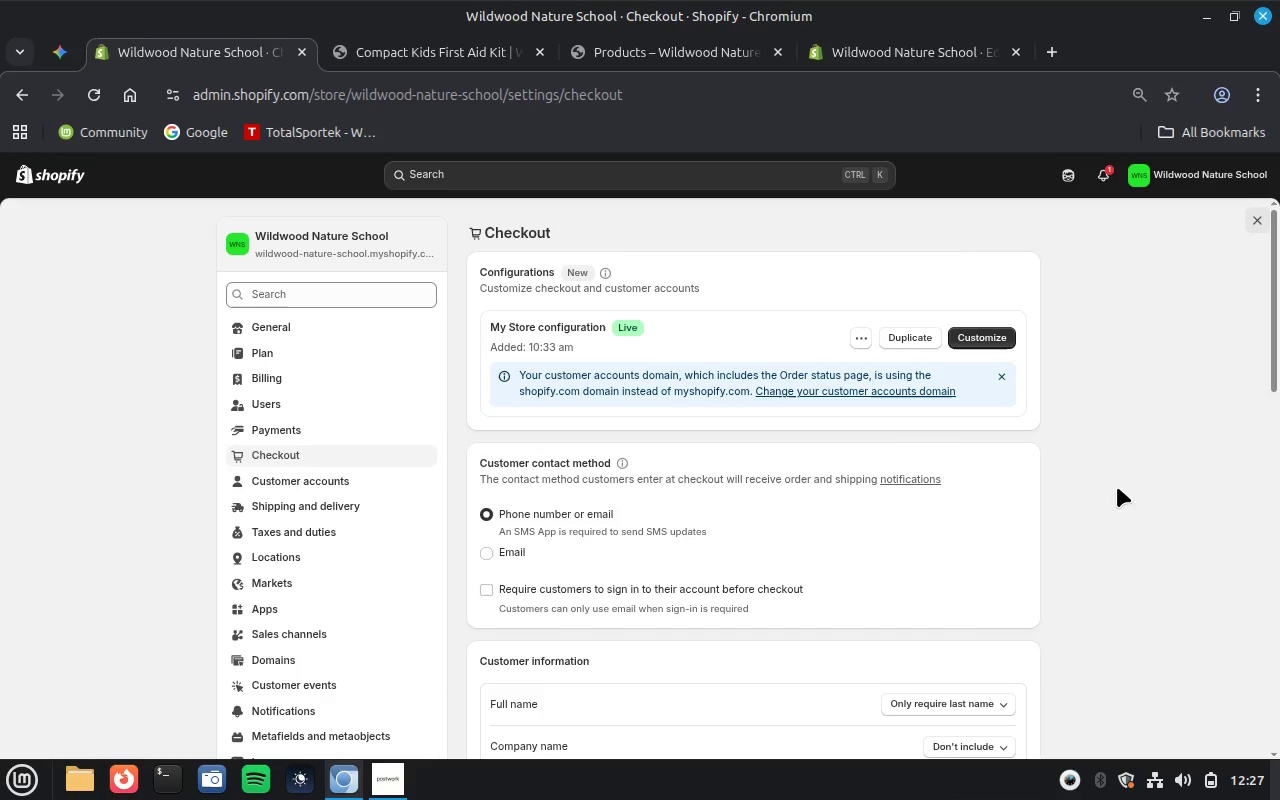 
wait(23.08)
 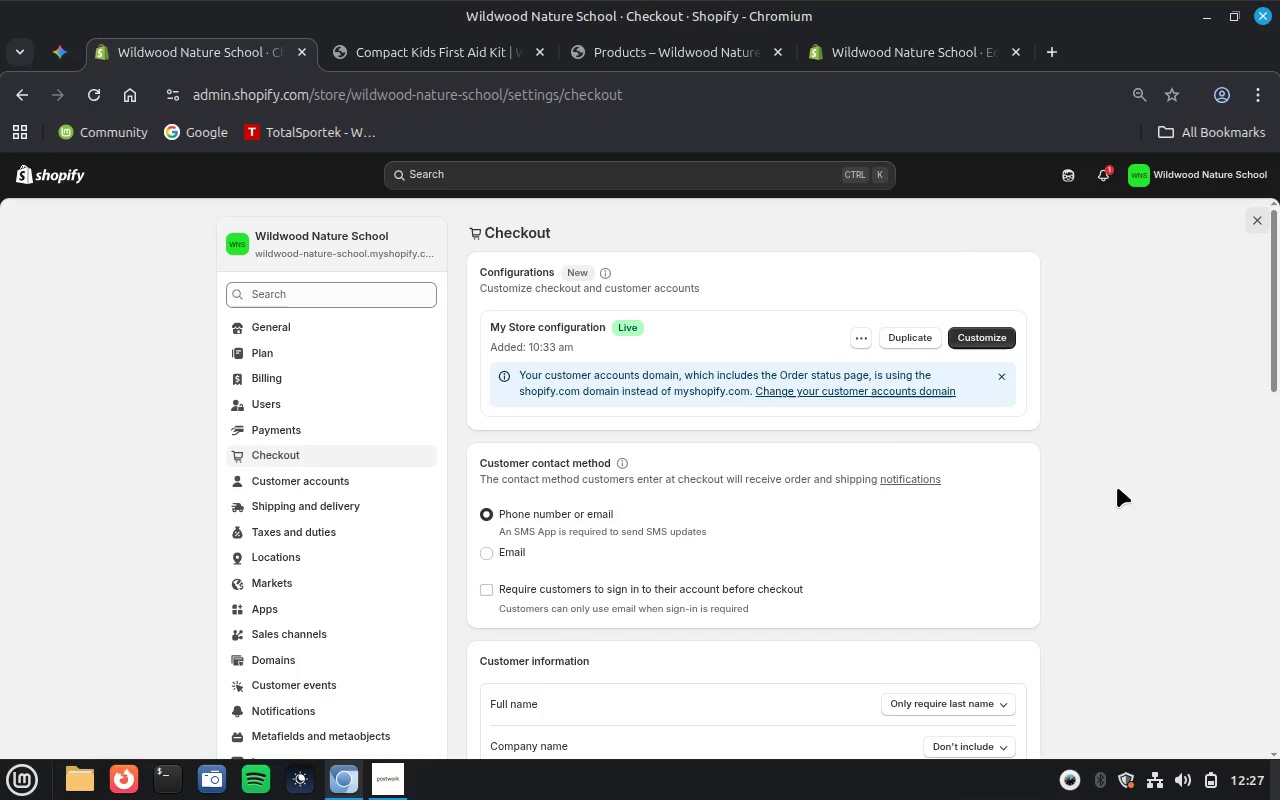 
scroll: coordinate [1117, 487], scroll_direction: none, amount: 0.0
 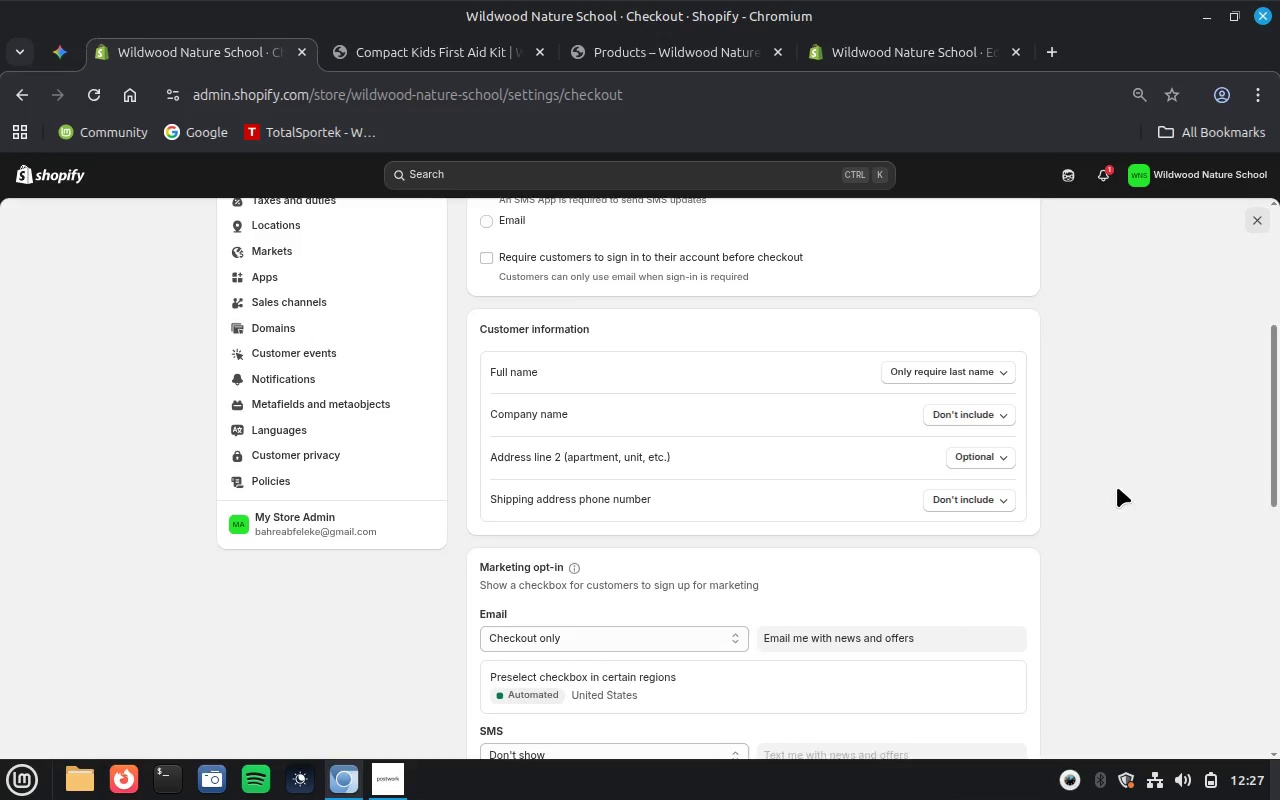 
scroll: coordinate [1117, 487], scroll_direction: down, amount: 1.0
 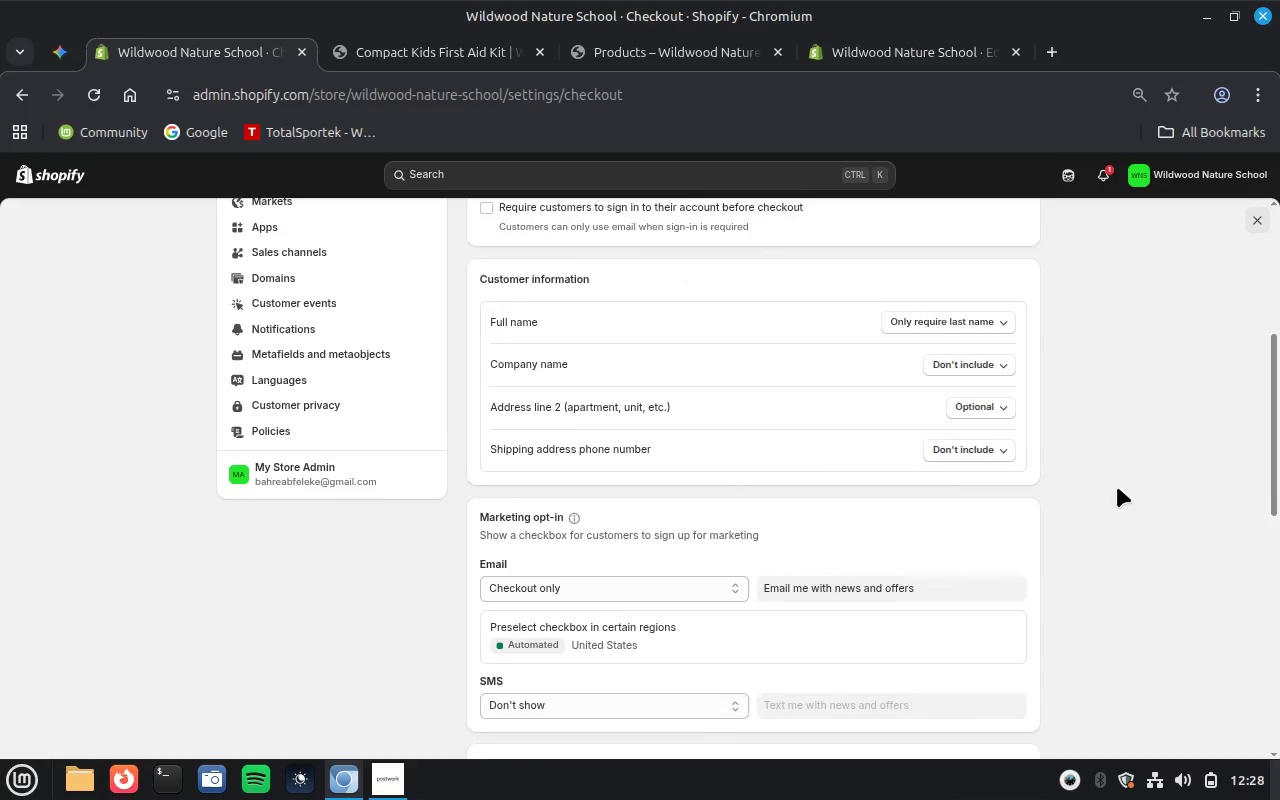 
scroll: coordinate [1117, 487], scroll_direction: none, amount: 0.0
 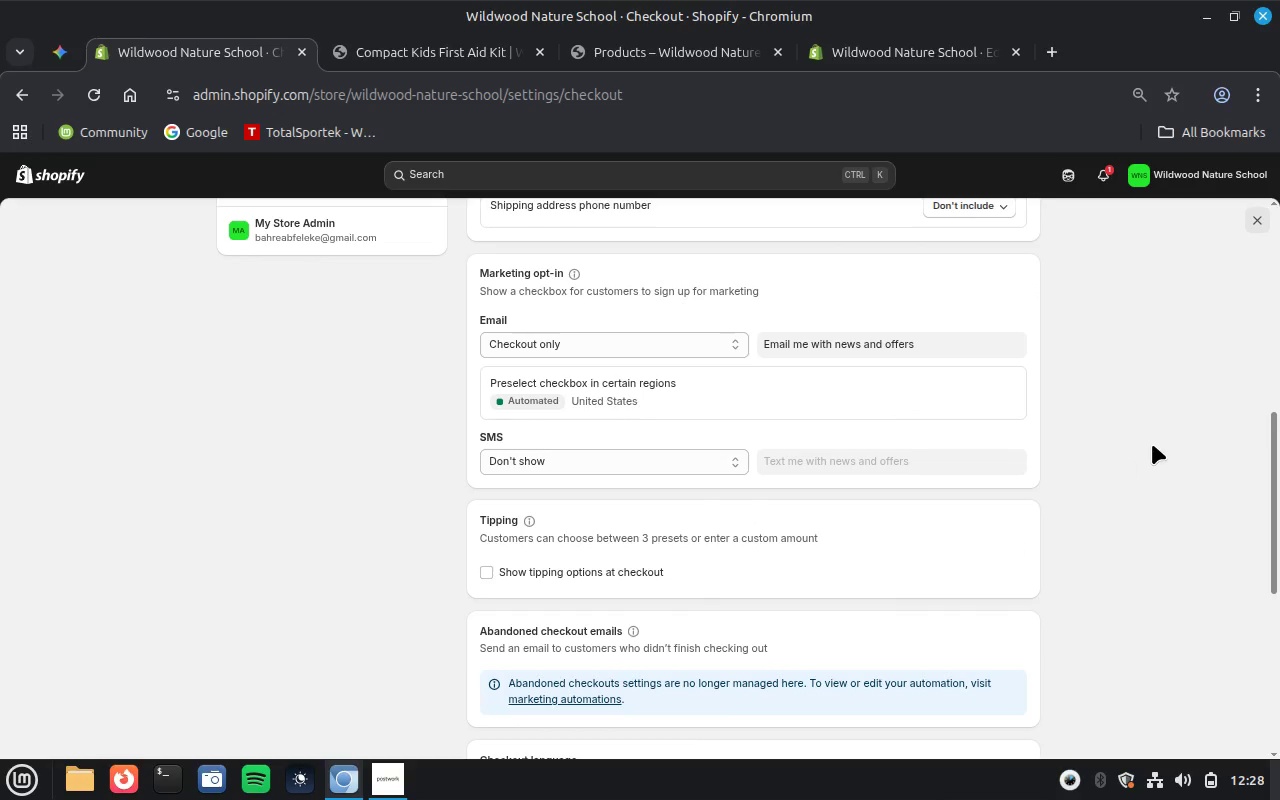 
scroll: coordinate [1153, 442], scroll_direction: down, amount: 4.0
 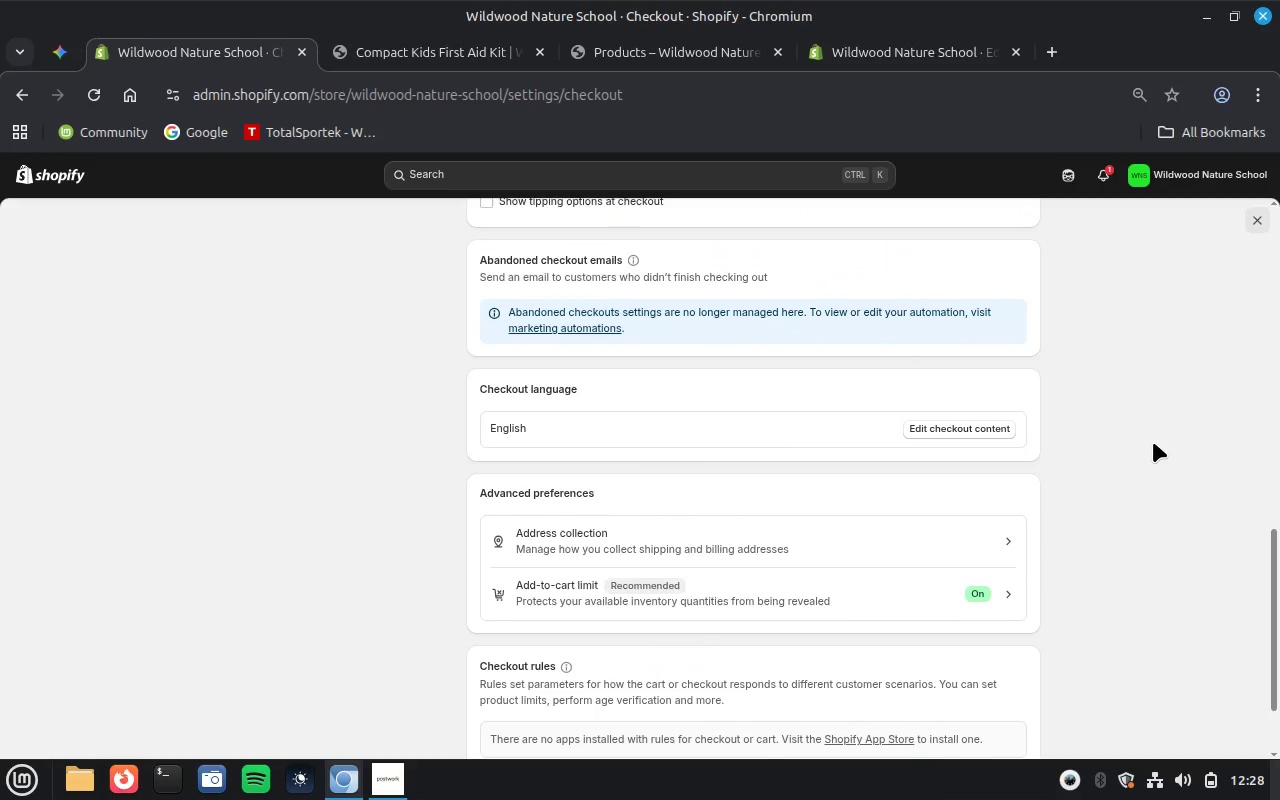 
scroll: coordinate [1153, 442], scroll_direction: up, amount: 1.0
 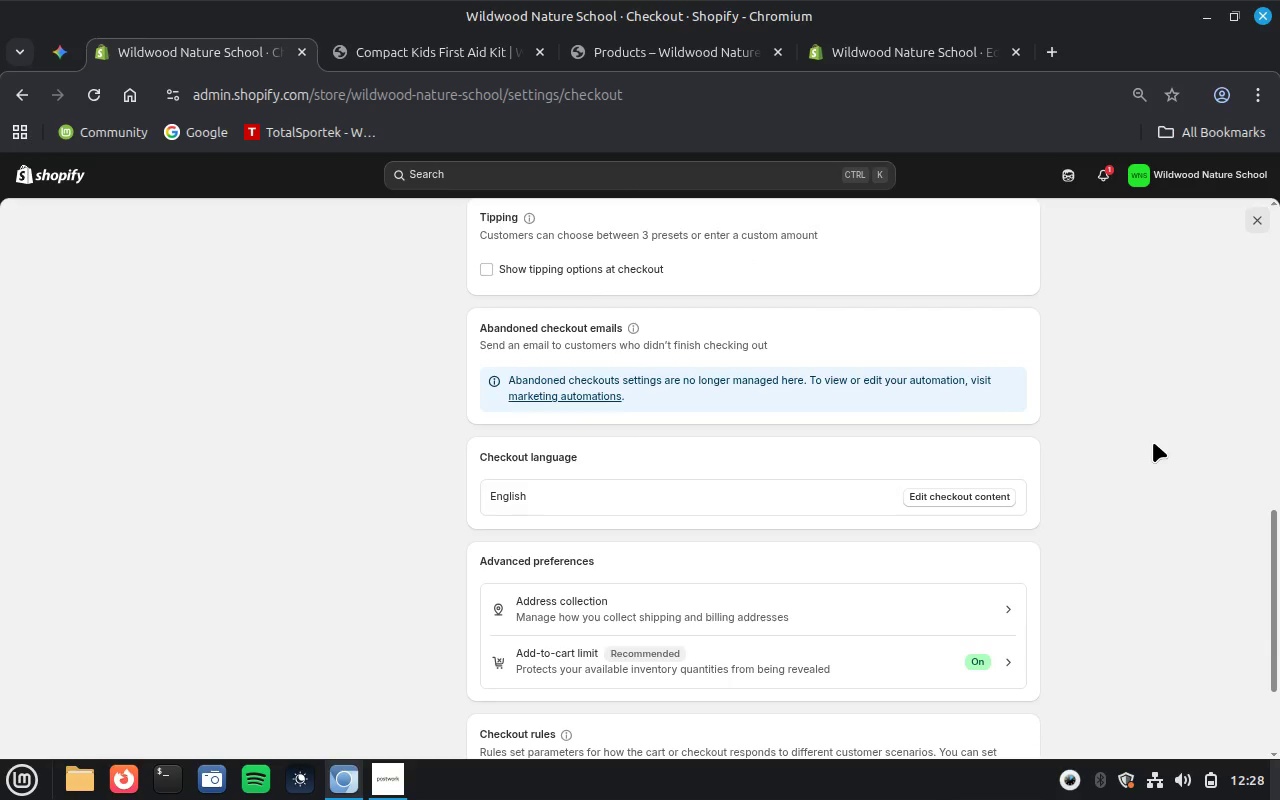 
scroll: coordinate [1153, 442], scroll_direction: none, amount: 0.0
 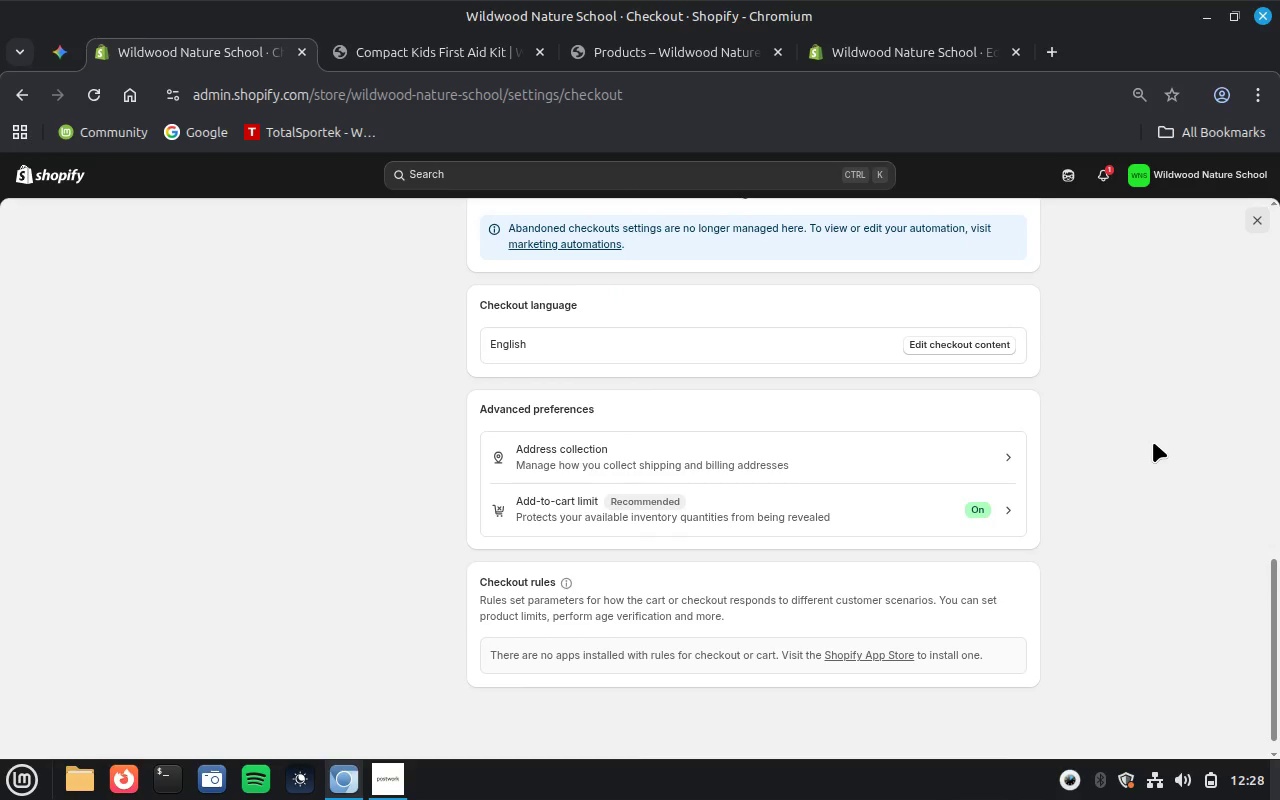 
wait(7.39)
 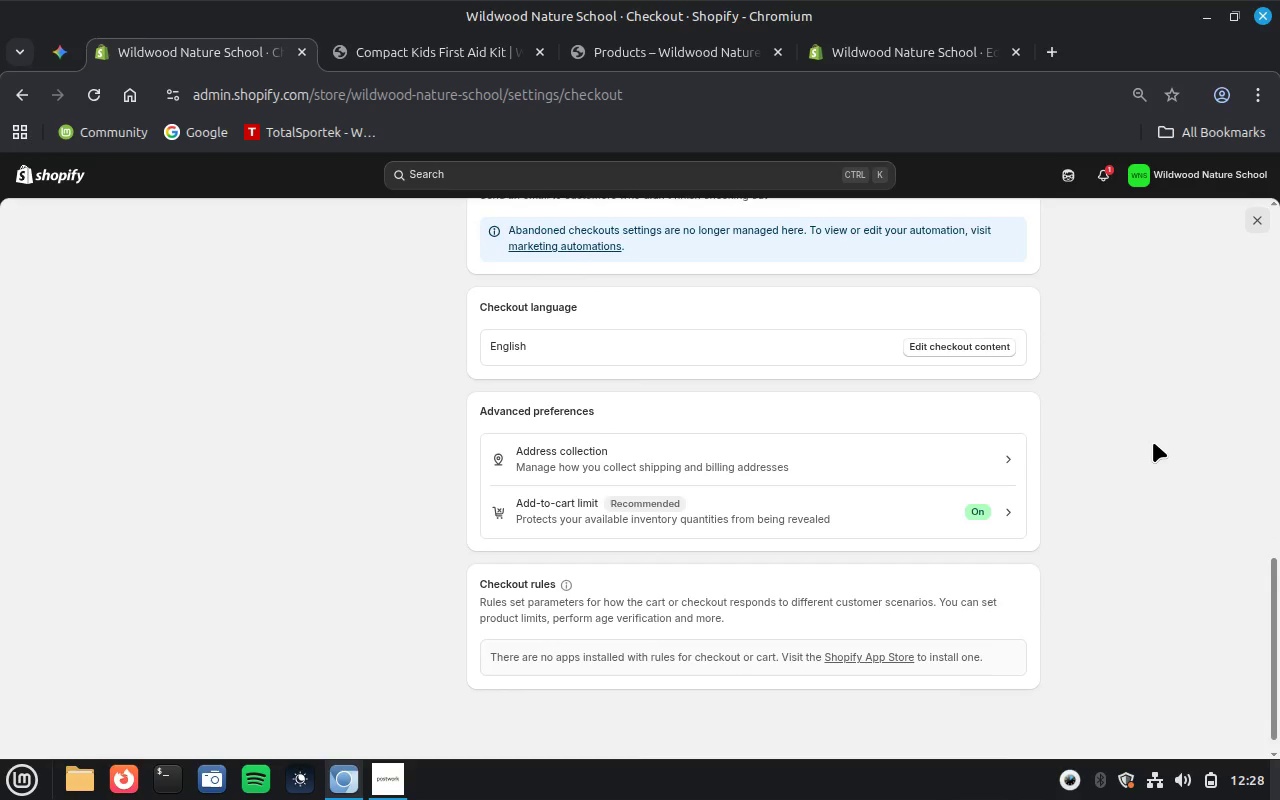 
scroll: coordinate [1153, 442], scroll_direction: down, amount: 1.0
 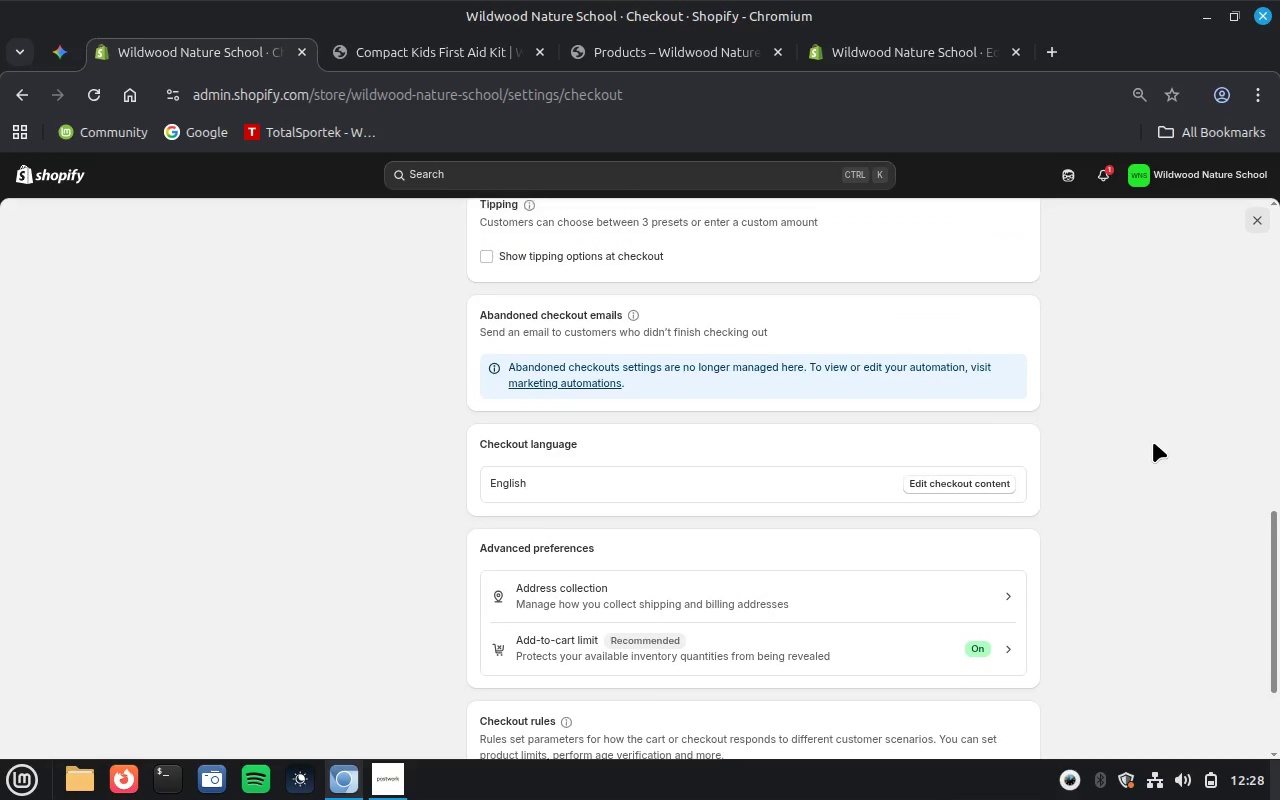 
scroll: coordinate [1153, 442], scroll_direction: up, amount: 4.0
 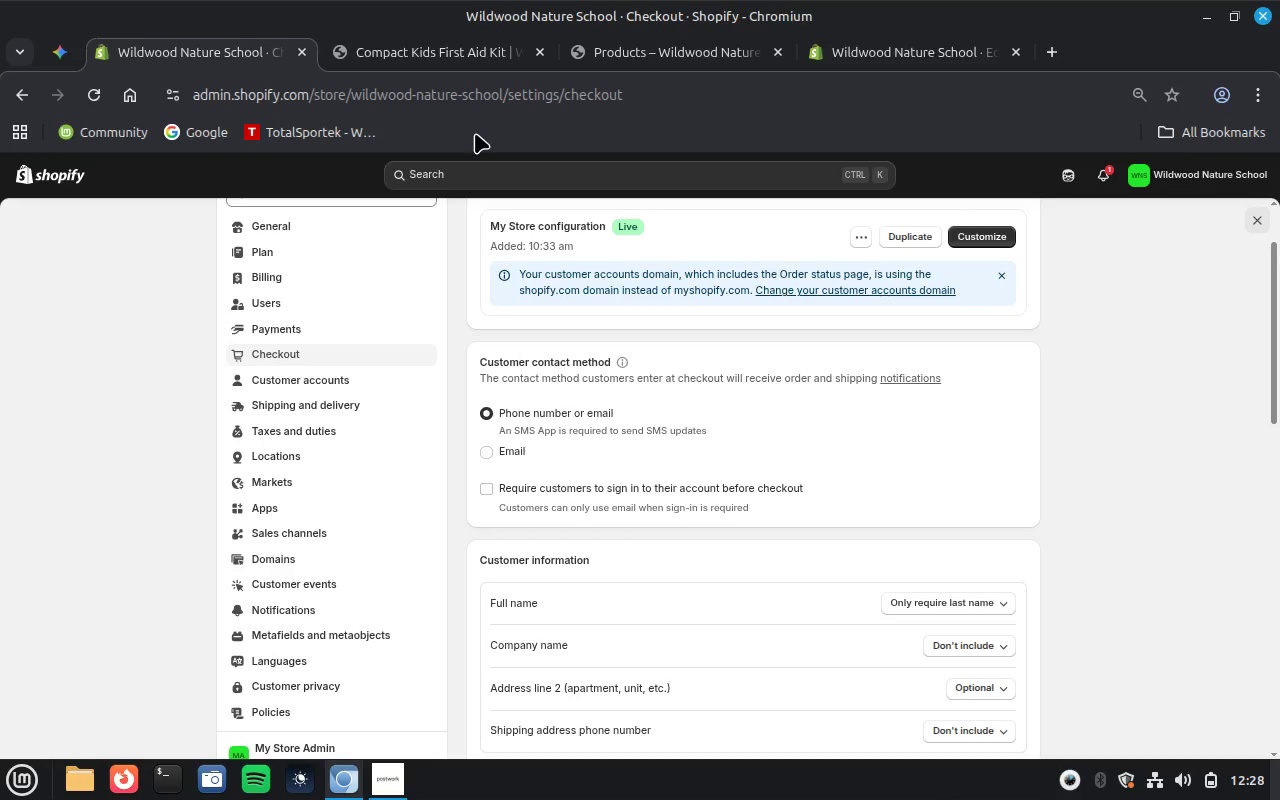 
left_click([58, 45])
 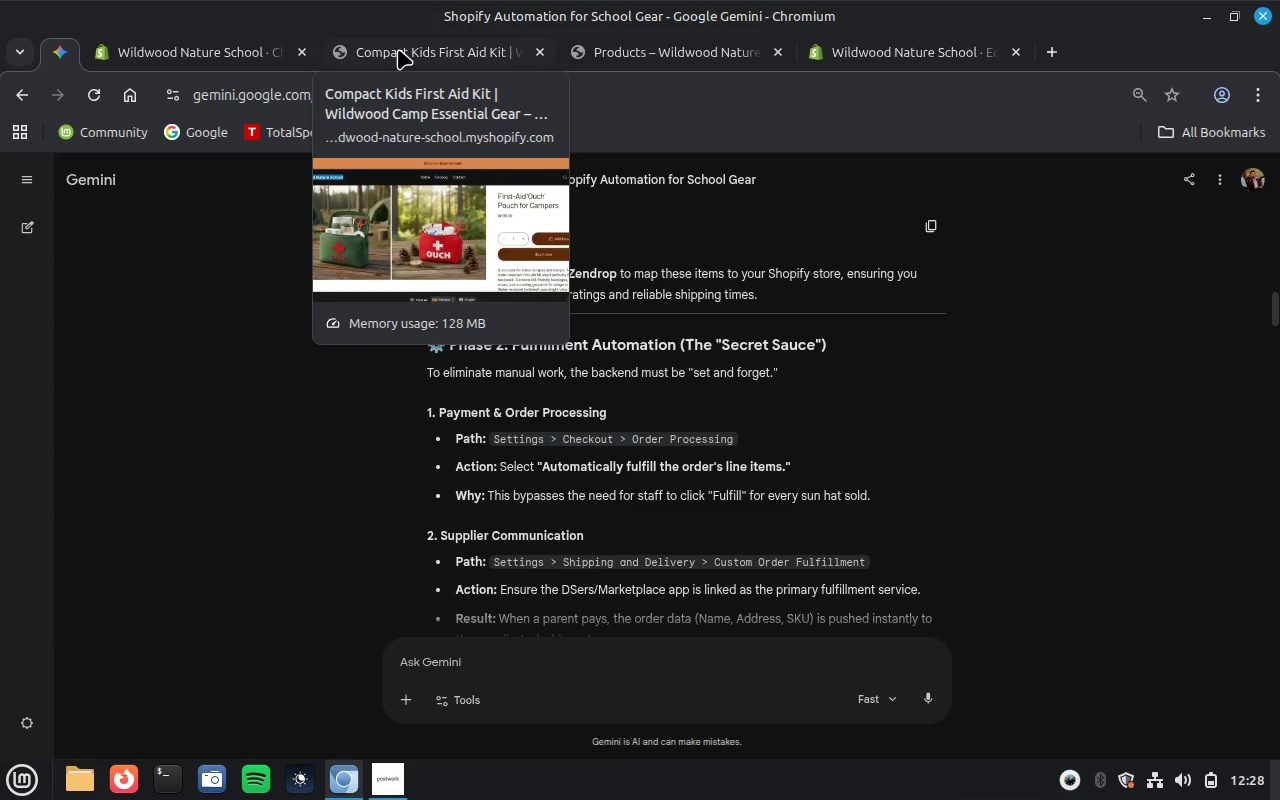 
wait(5.0)
 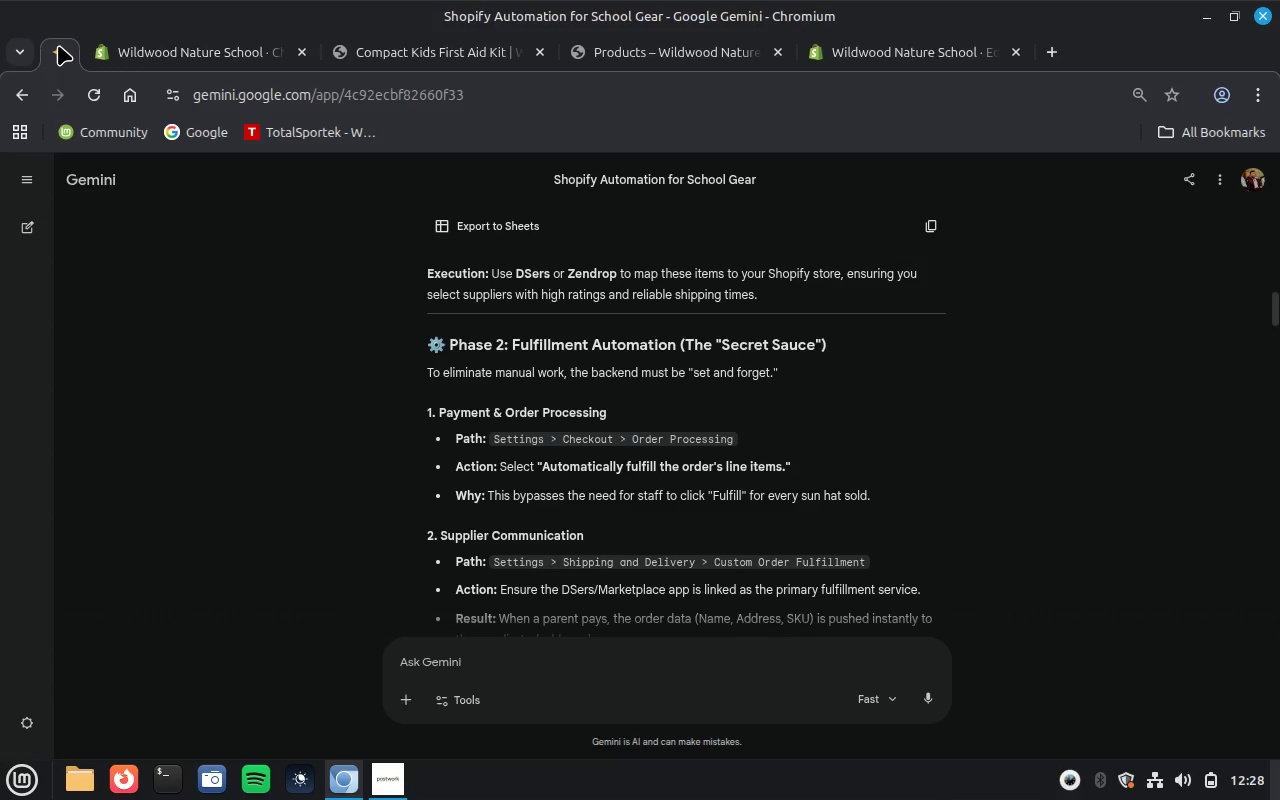 
left_click([398, 49])
 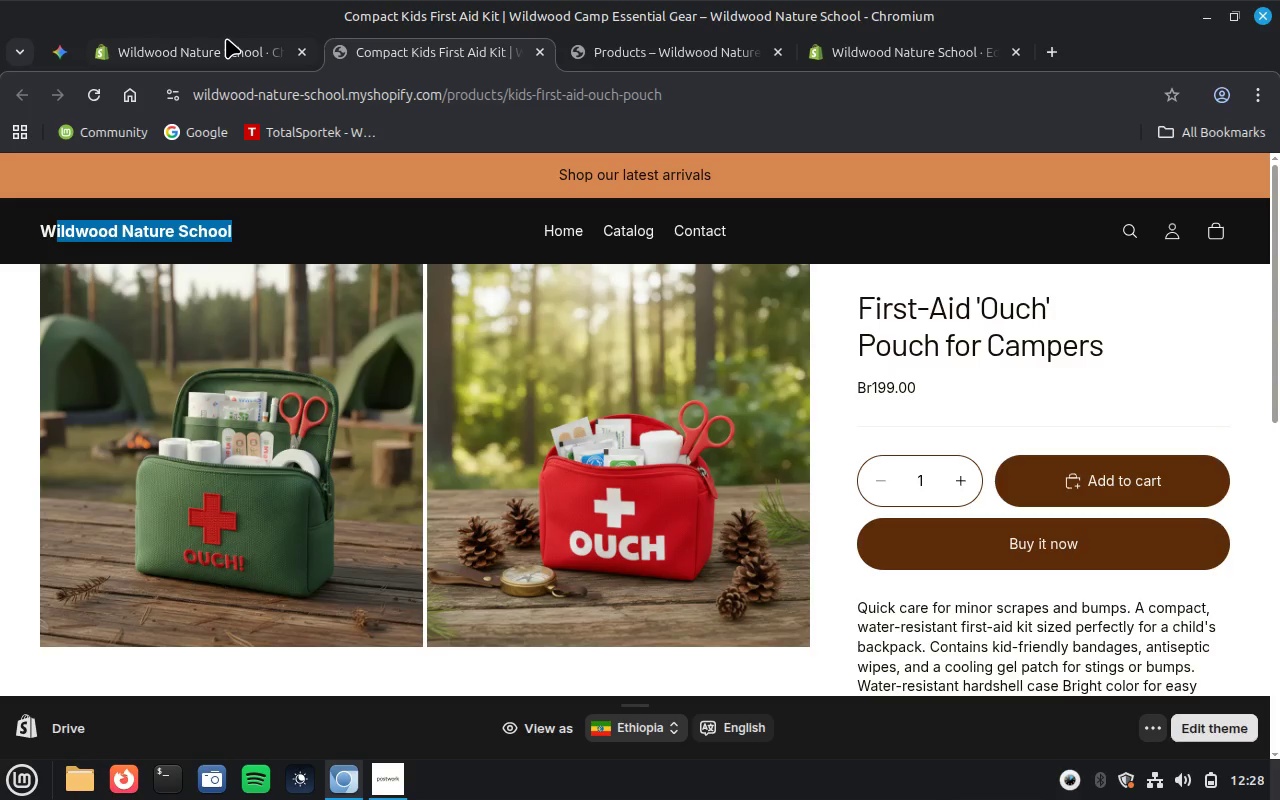 
left_click([226, 38])
 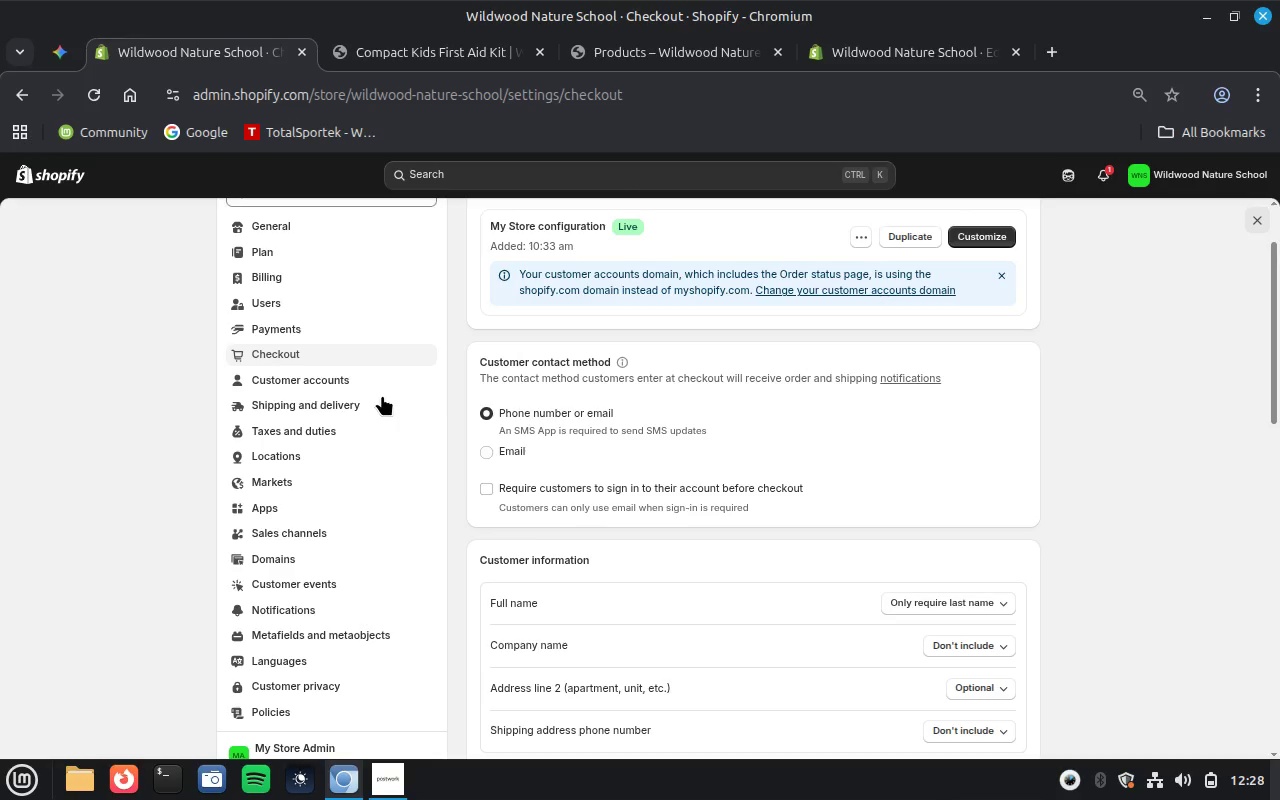 
left_click([348, 400])
 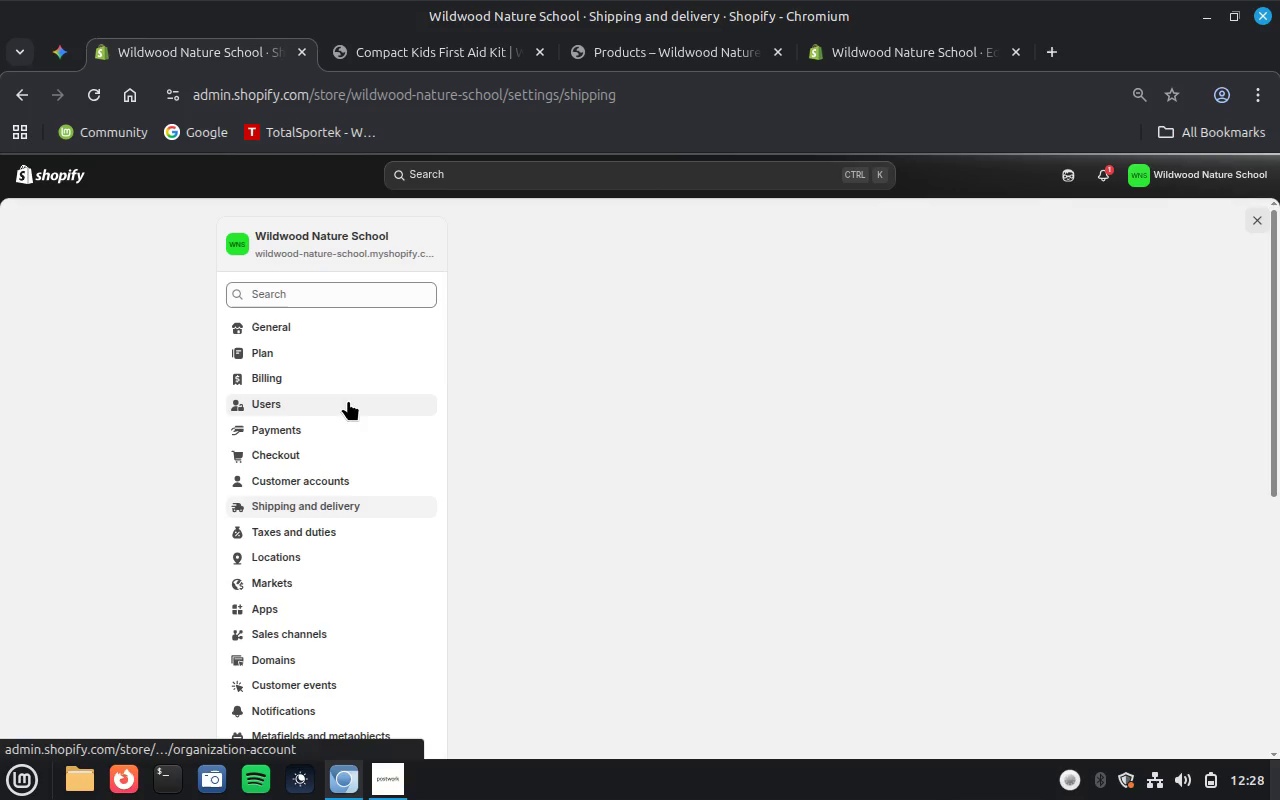 
wait(13.19)
 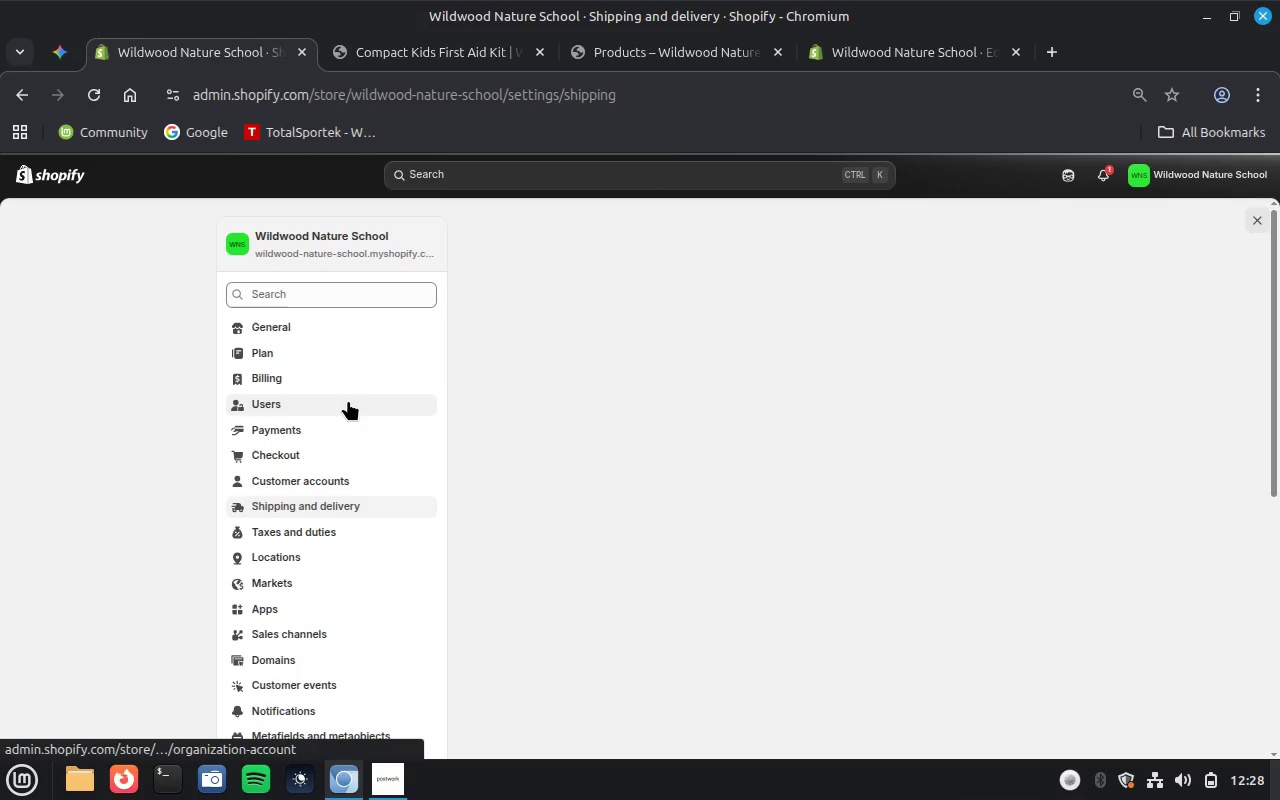 
left_click([67, 47])
 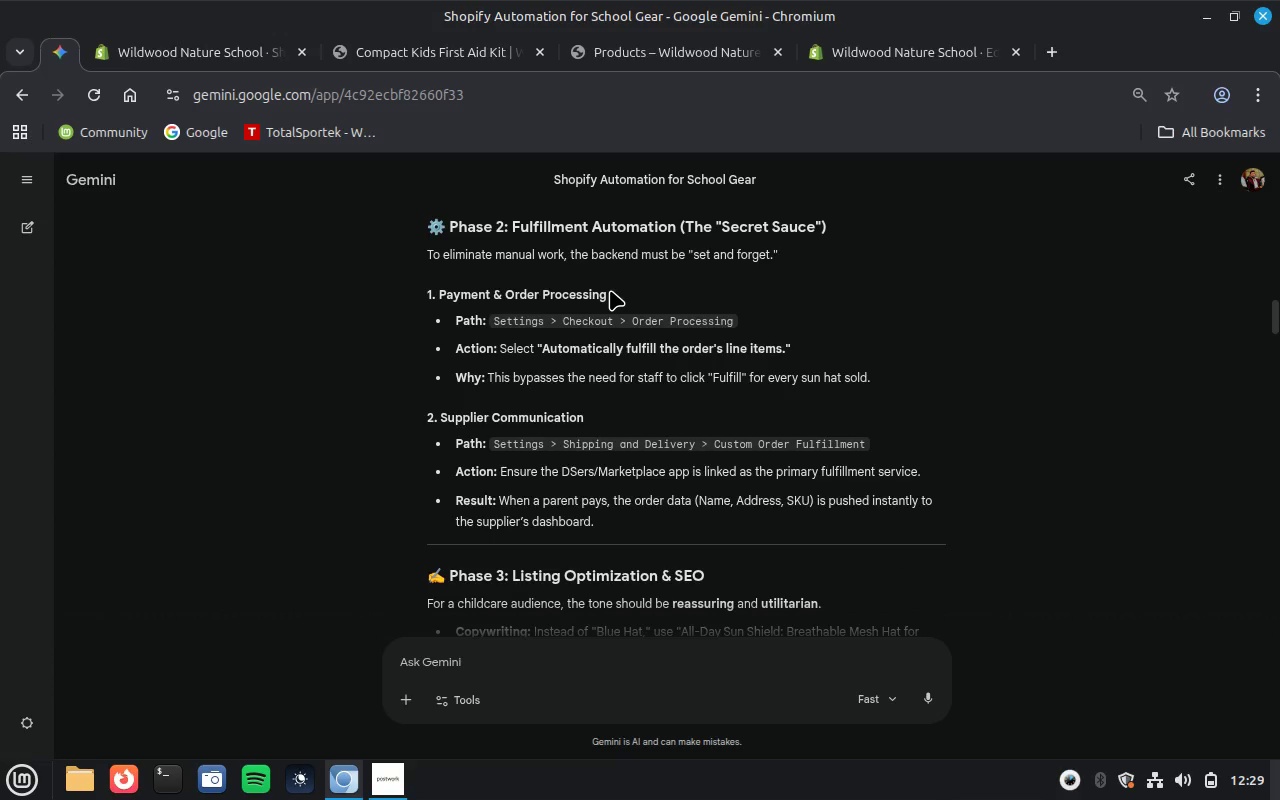 
wait(16.67)
 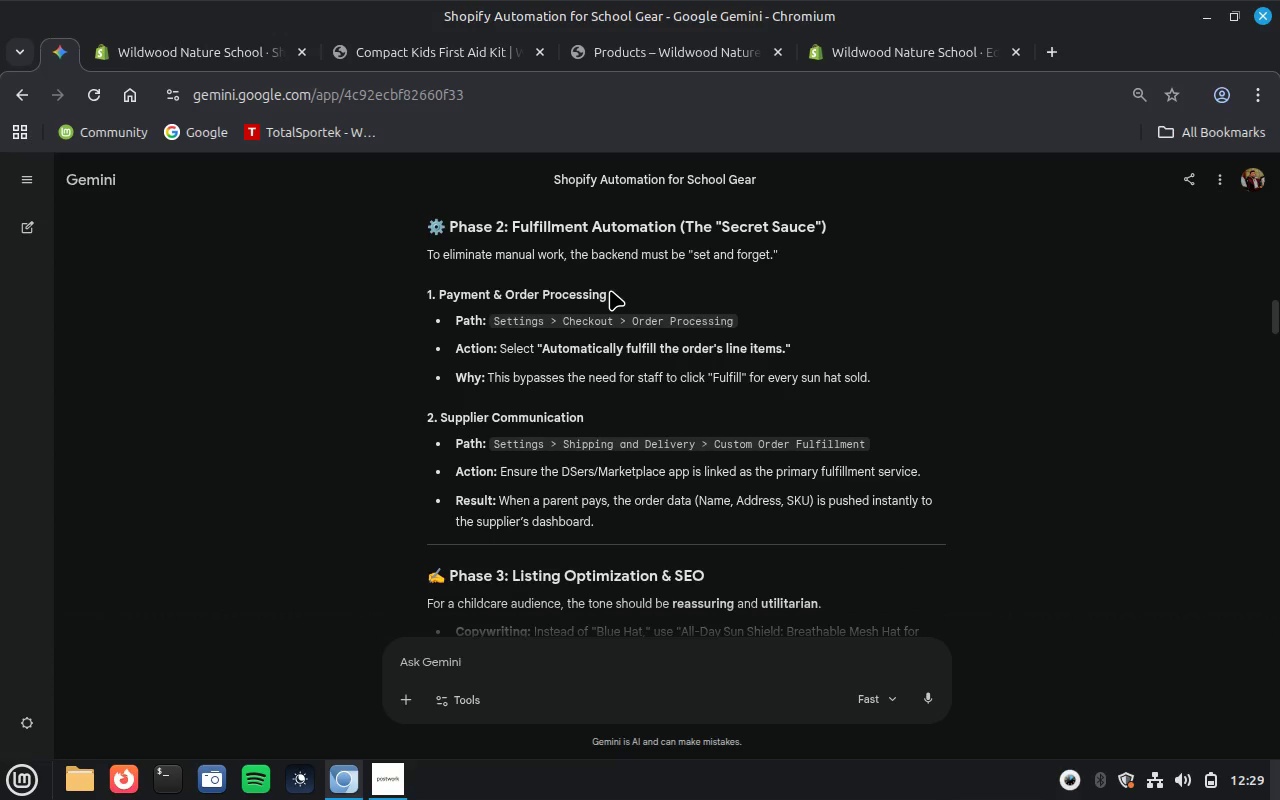 
left_click([233, 46])
 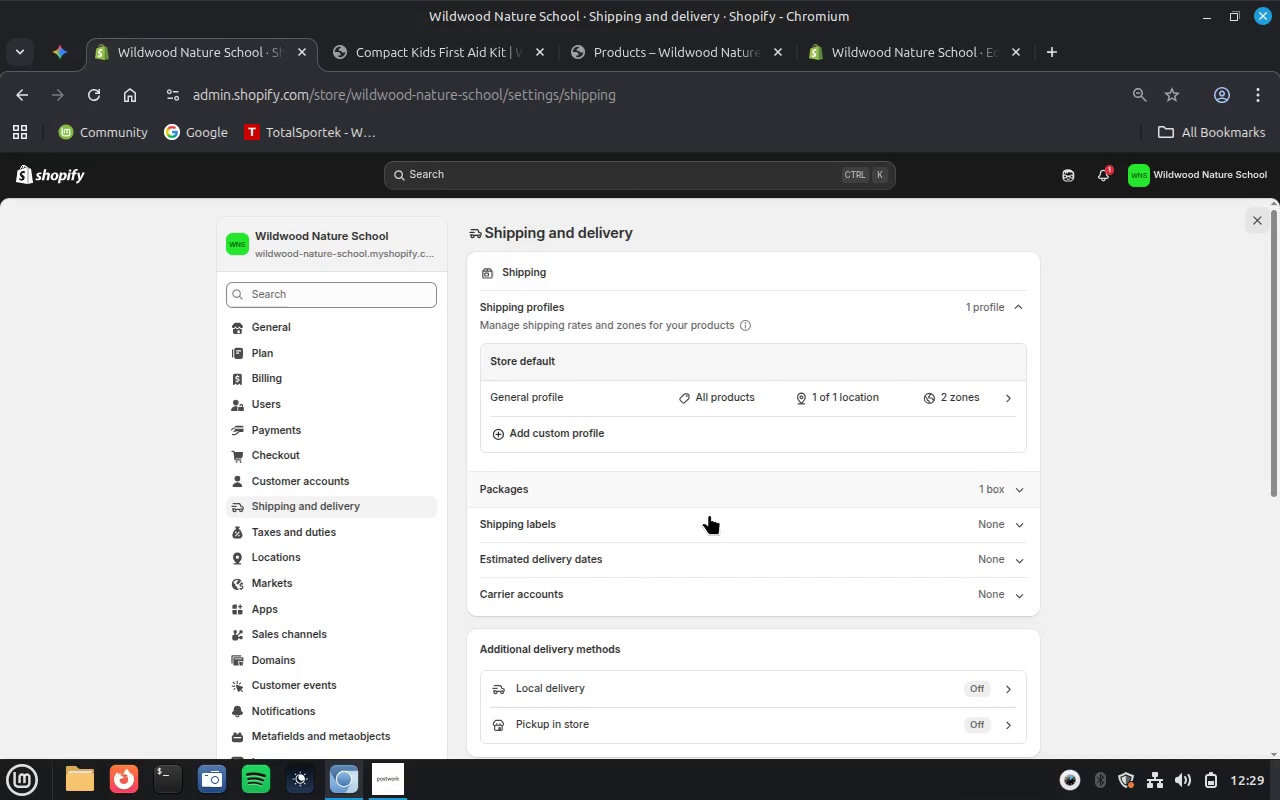 
wait(11.1)
 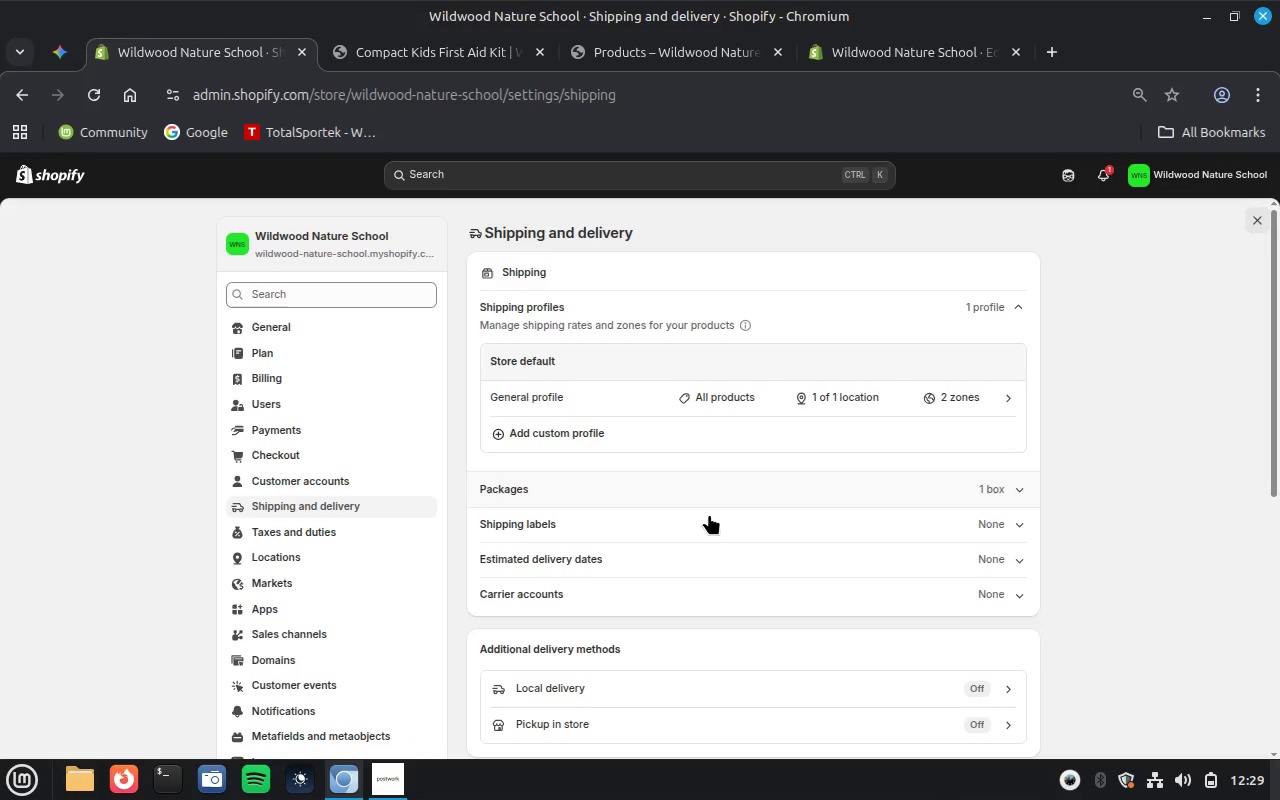 
scroll: coordinate [709, 514], scroll_direction: down, amount: 1.0
 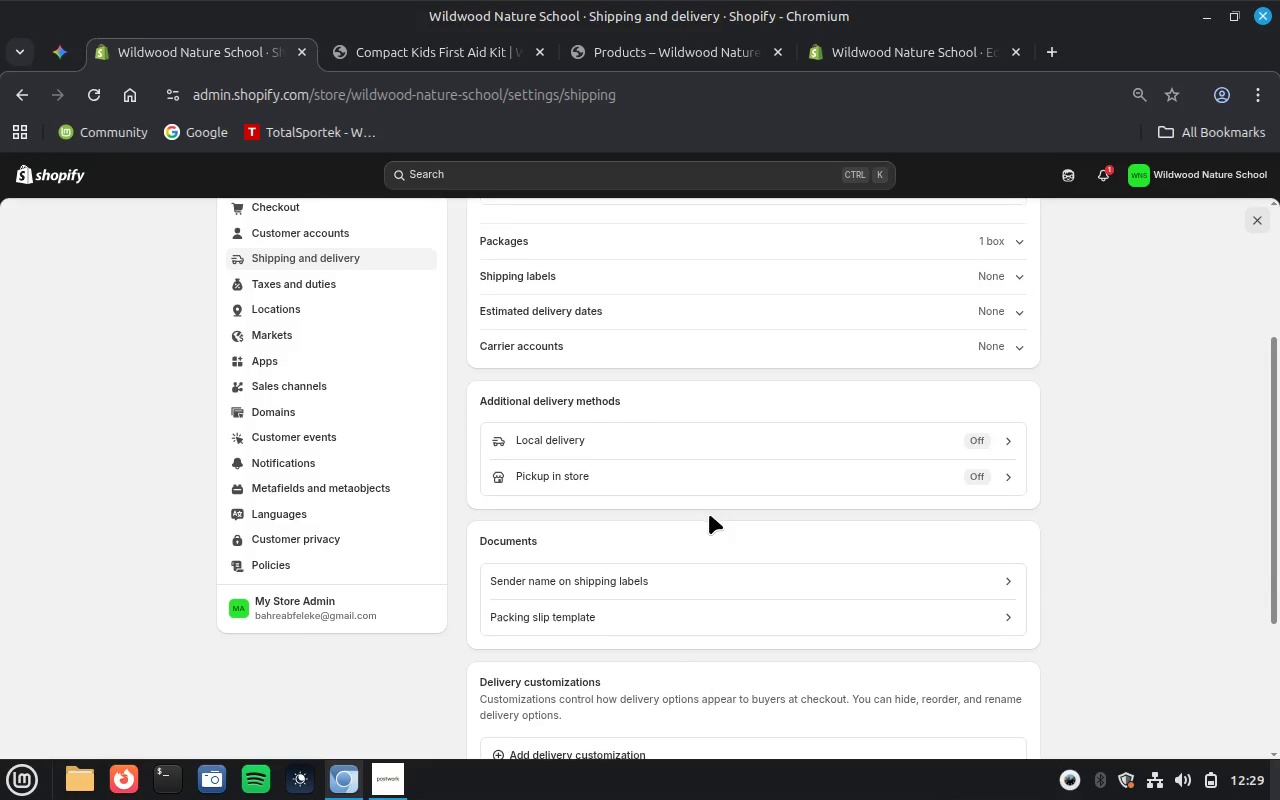 
scroll: coordinate [709, 514], scroll_direction: none, amount: 0.0
 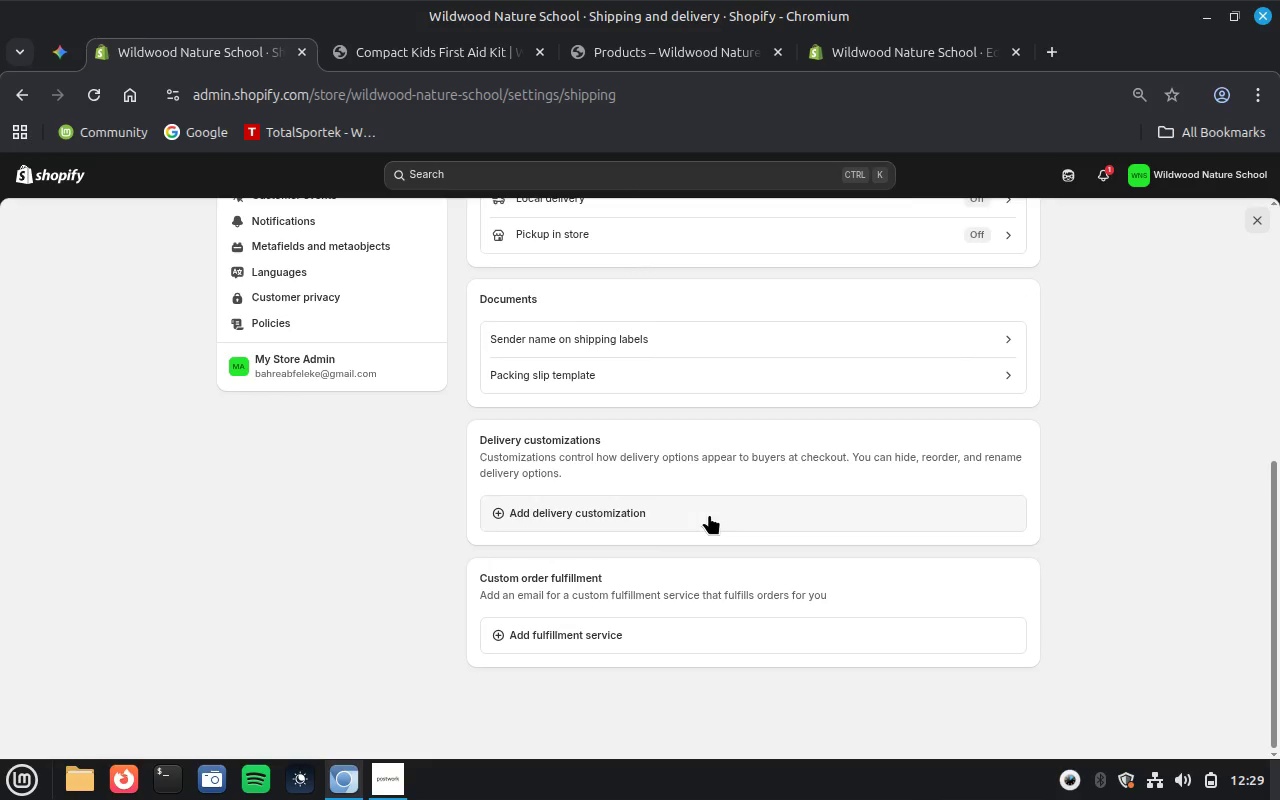 
wait(6.13)
 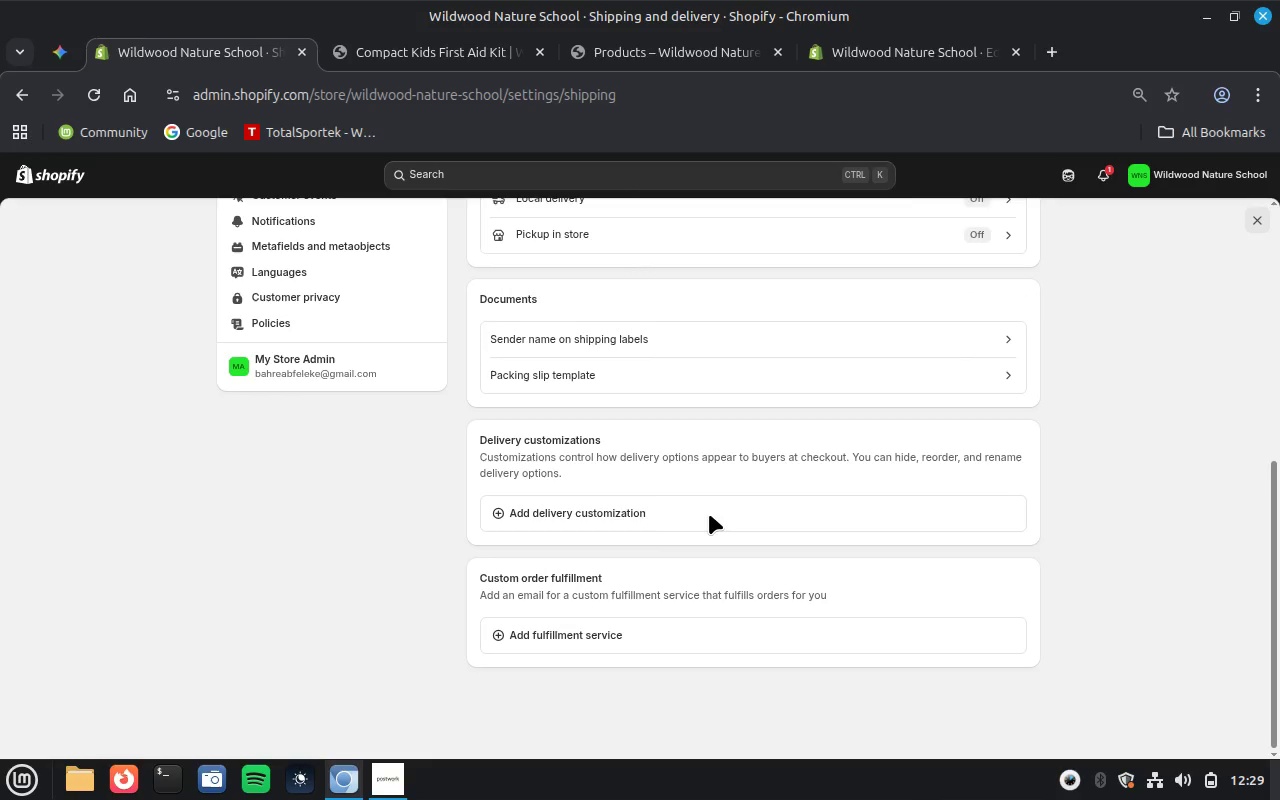 
left_click([58, 47])
 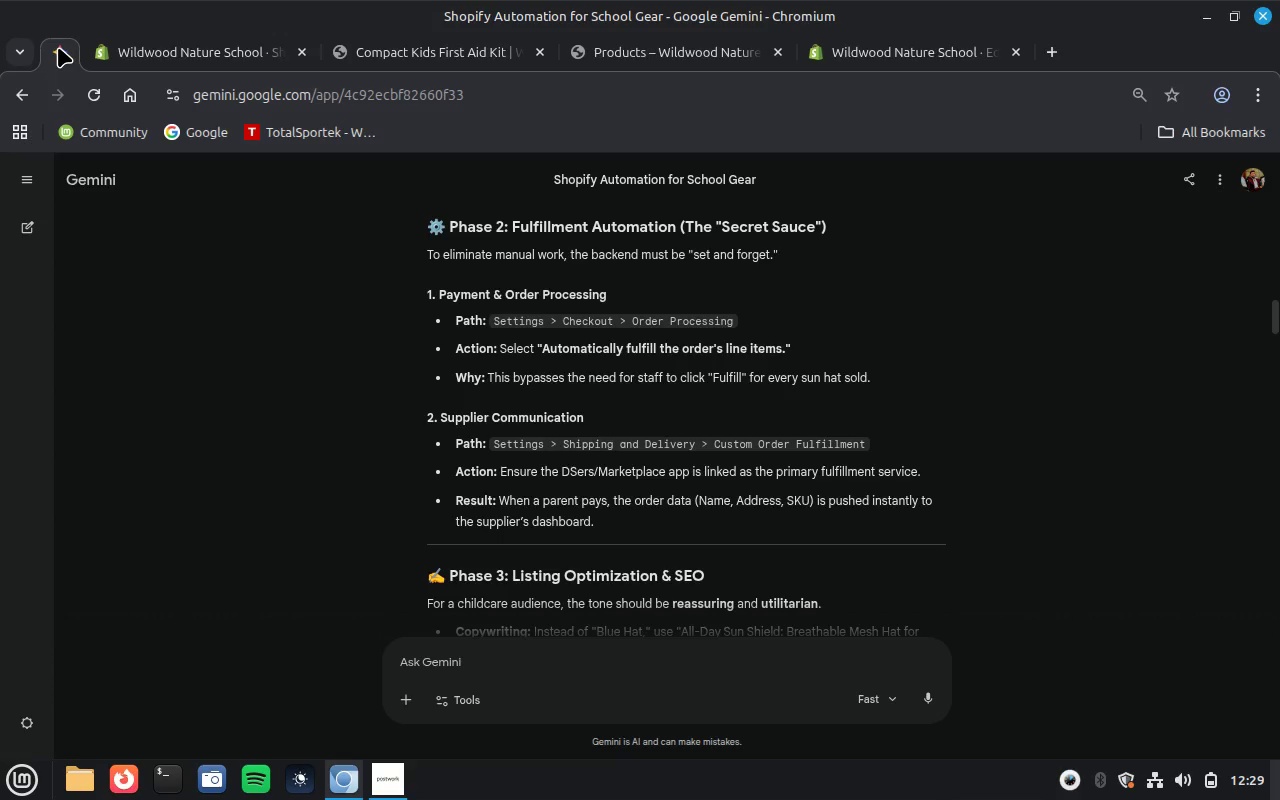 
wait(5.87)
 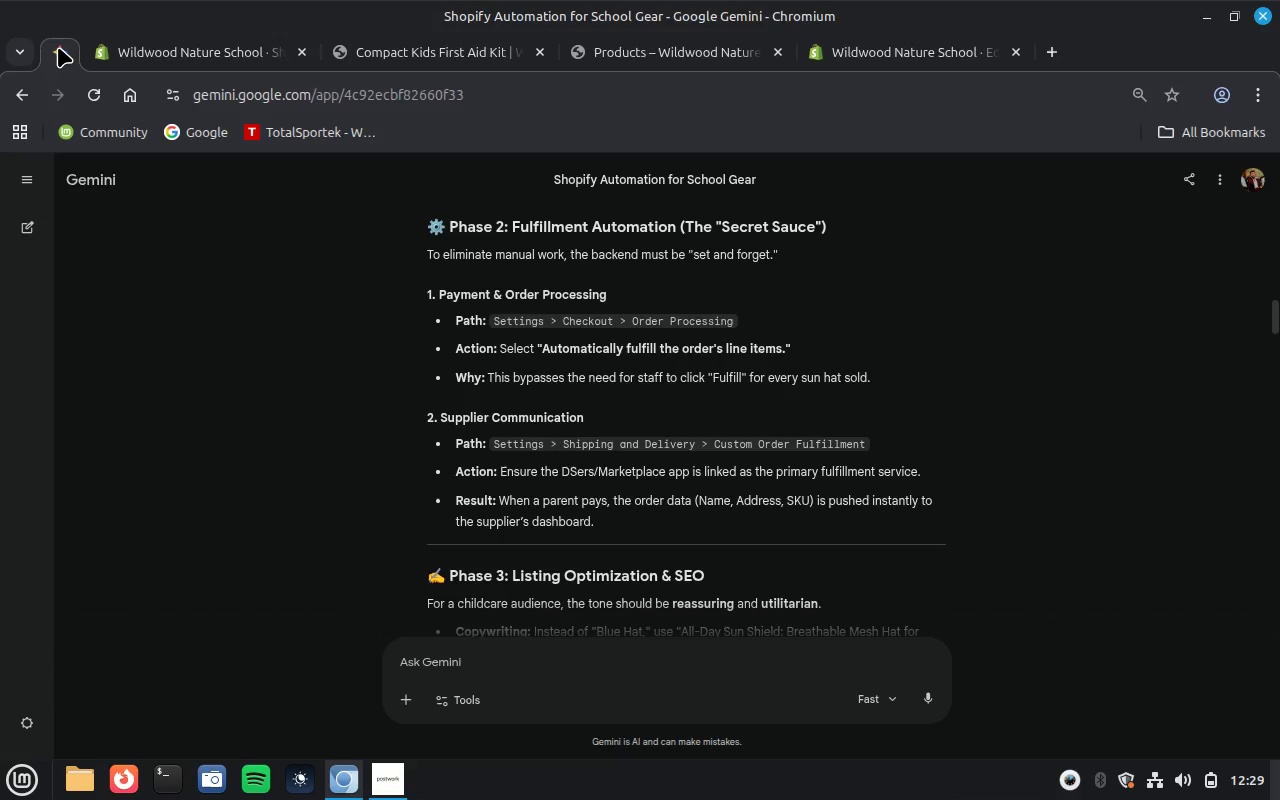 
left_click([225, 57])
 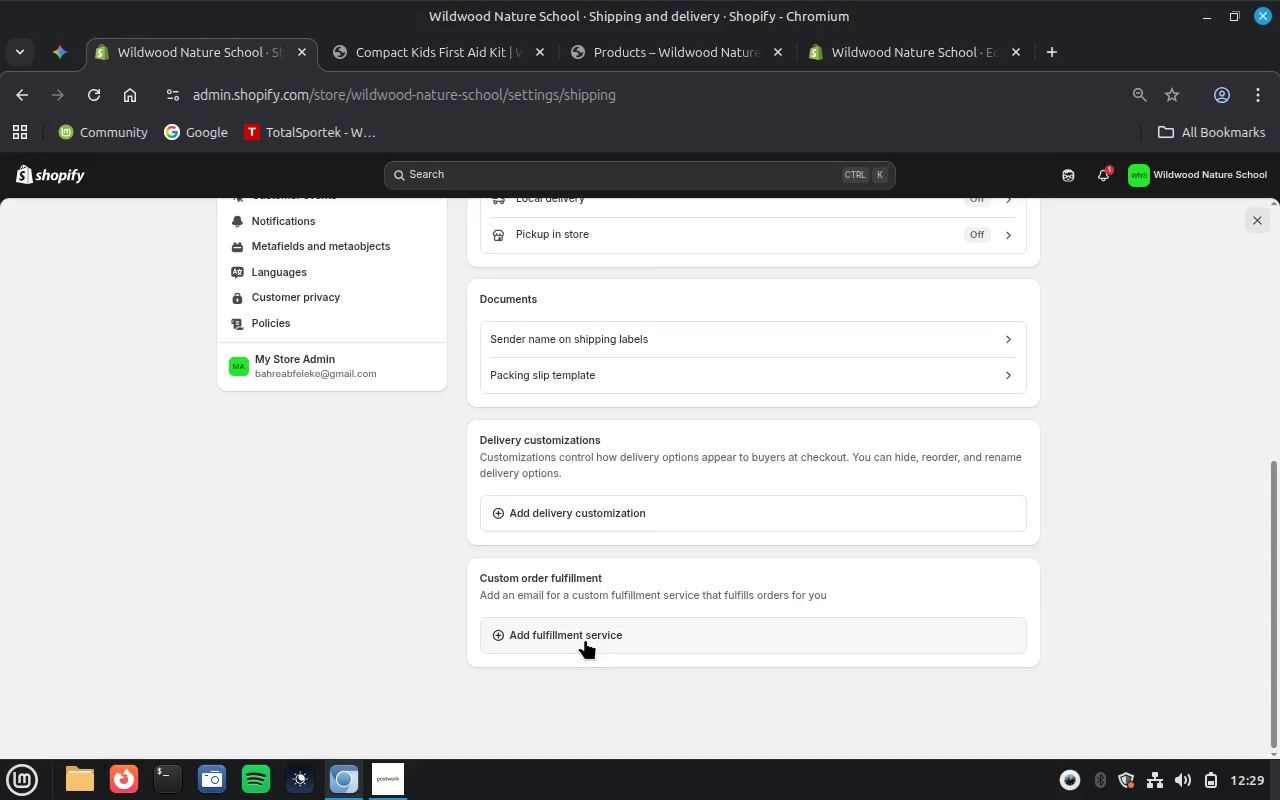 
left_click([585, 639])
 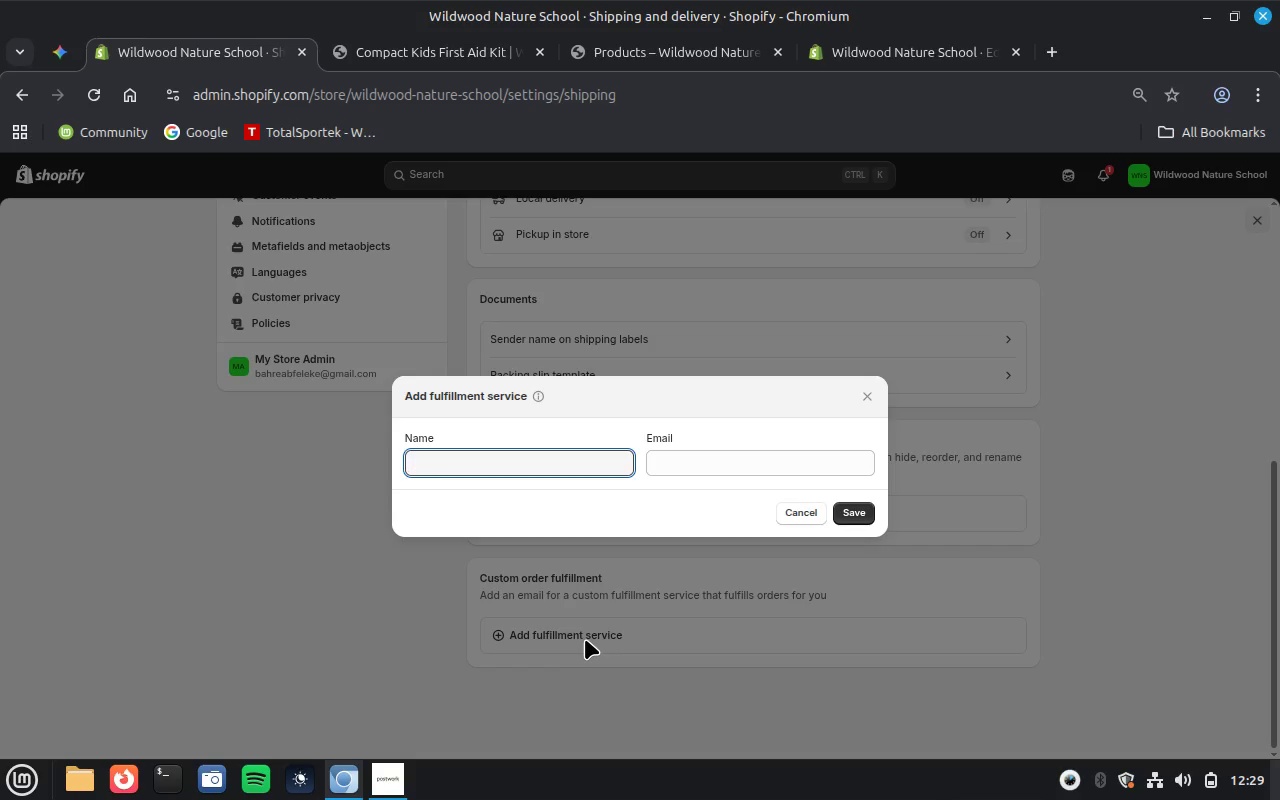 
wait(9.48)
 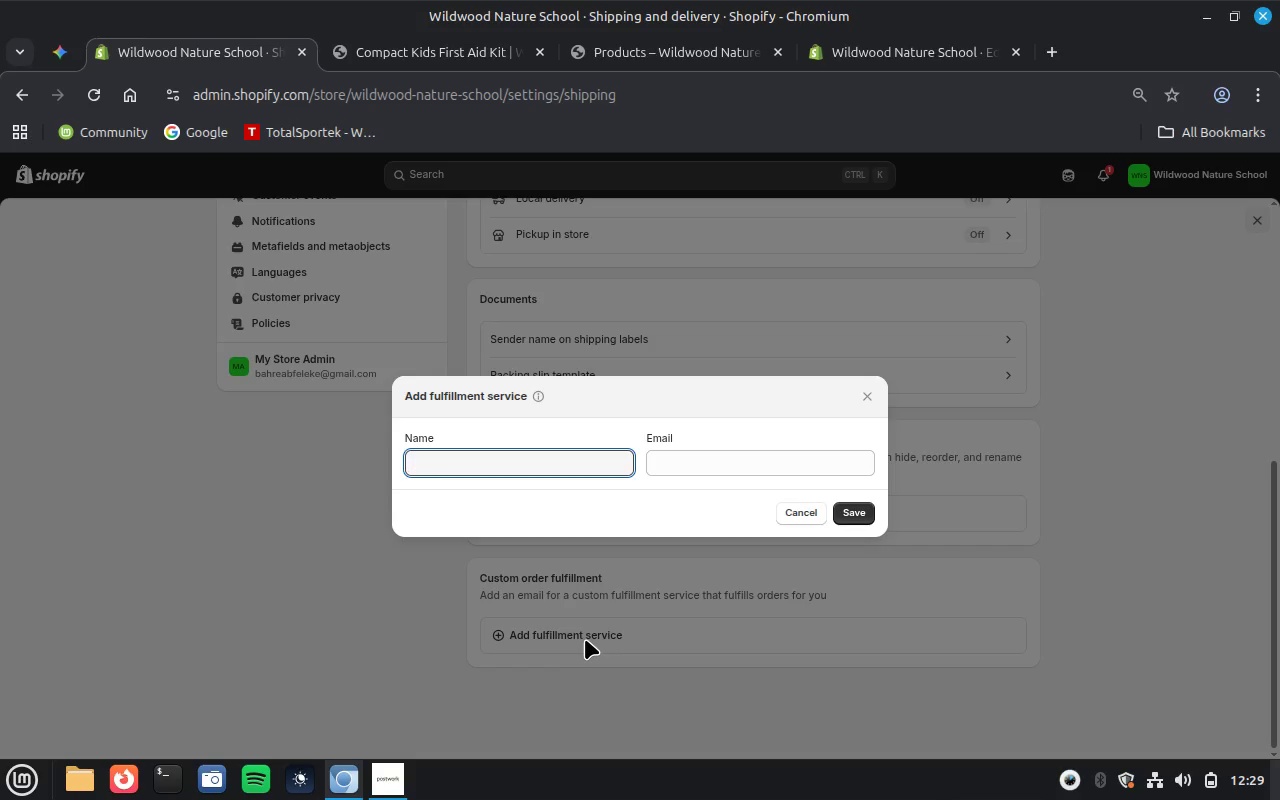 
type(Bahreab)
 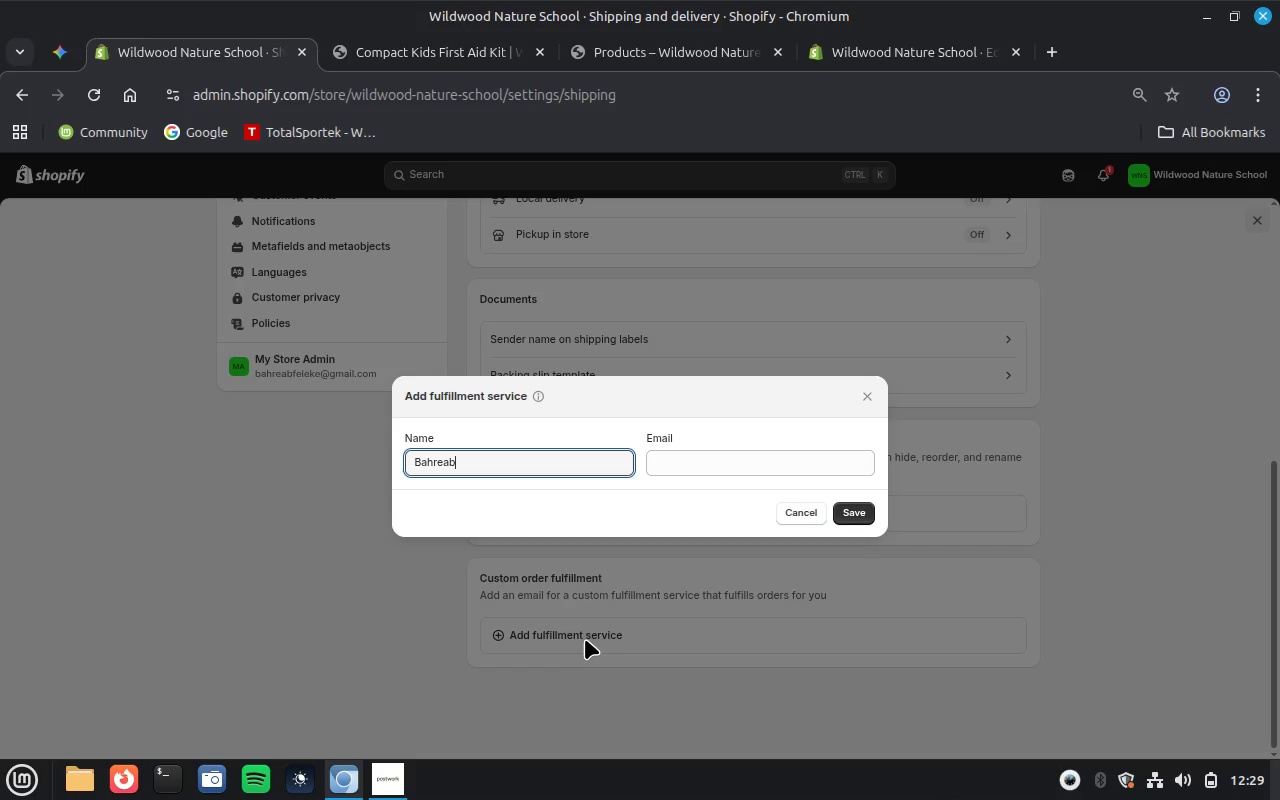 
hold_key(key=ShiftLeft, duration=1.37)
 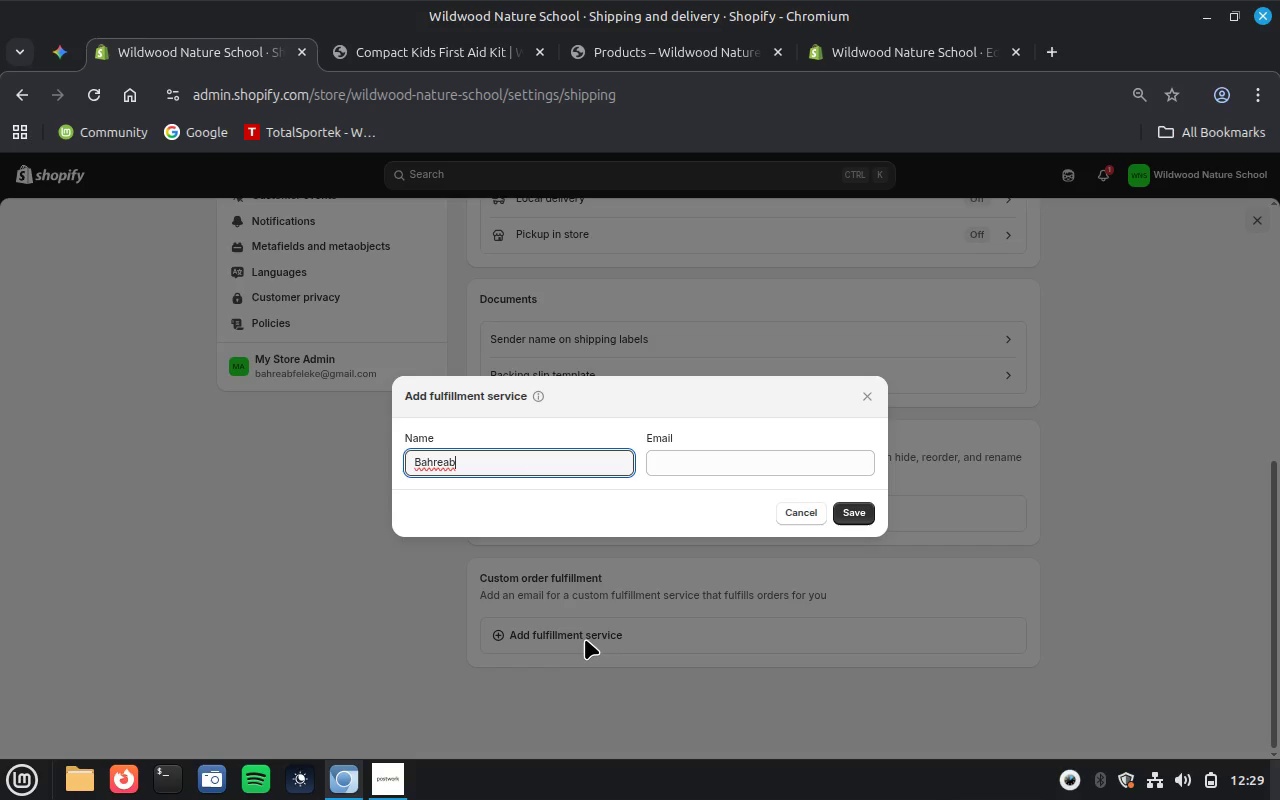 
type(felkefe)
key(Backspace)
key(Backspace)
key(Backspace)
key(Backspace)
type(eke@gmail.com)
 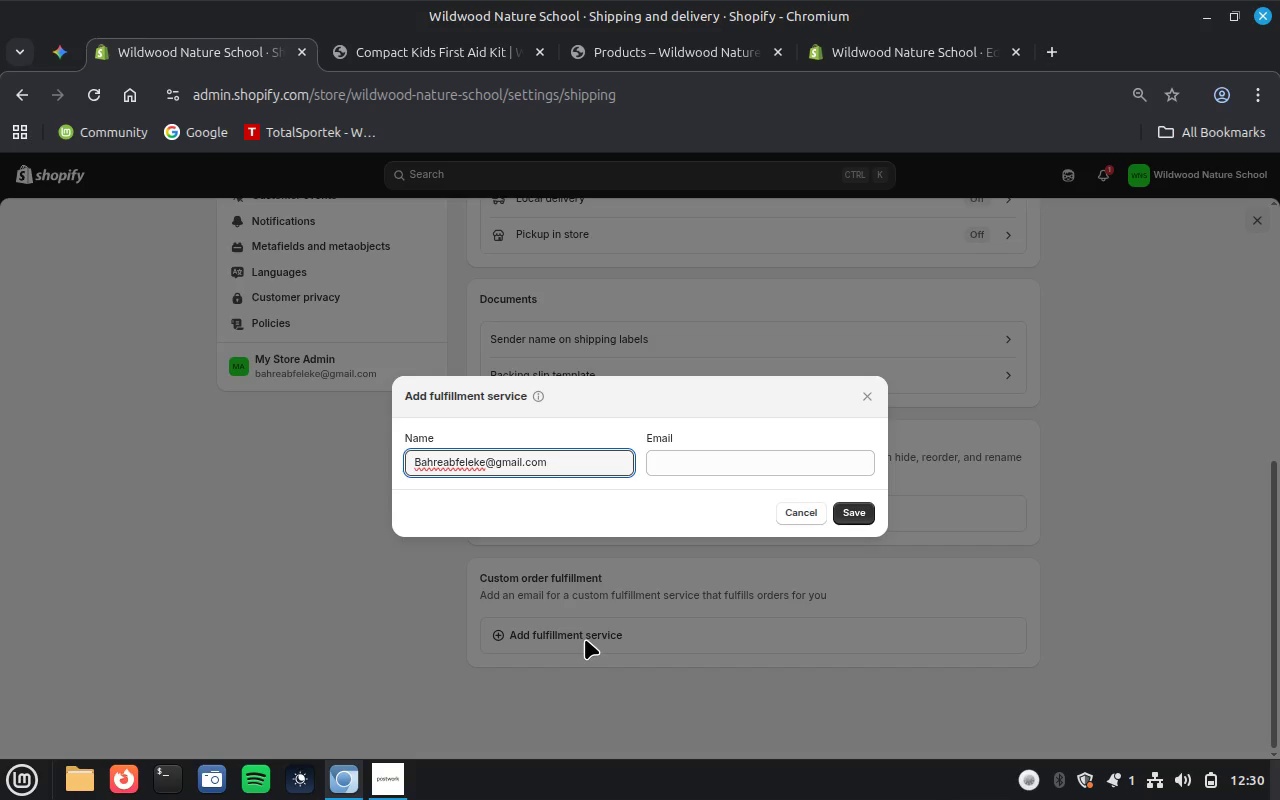 
key(Control+A)
 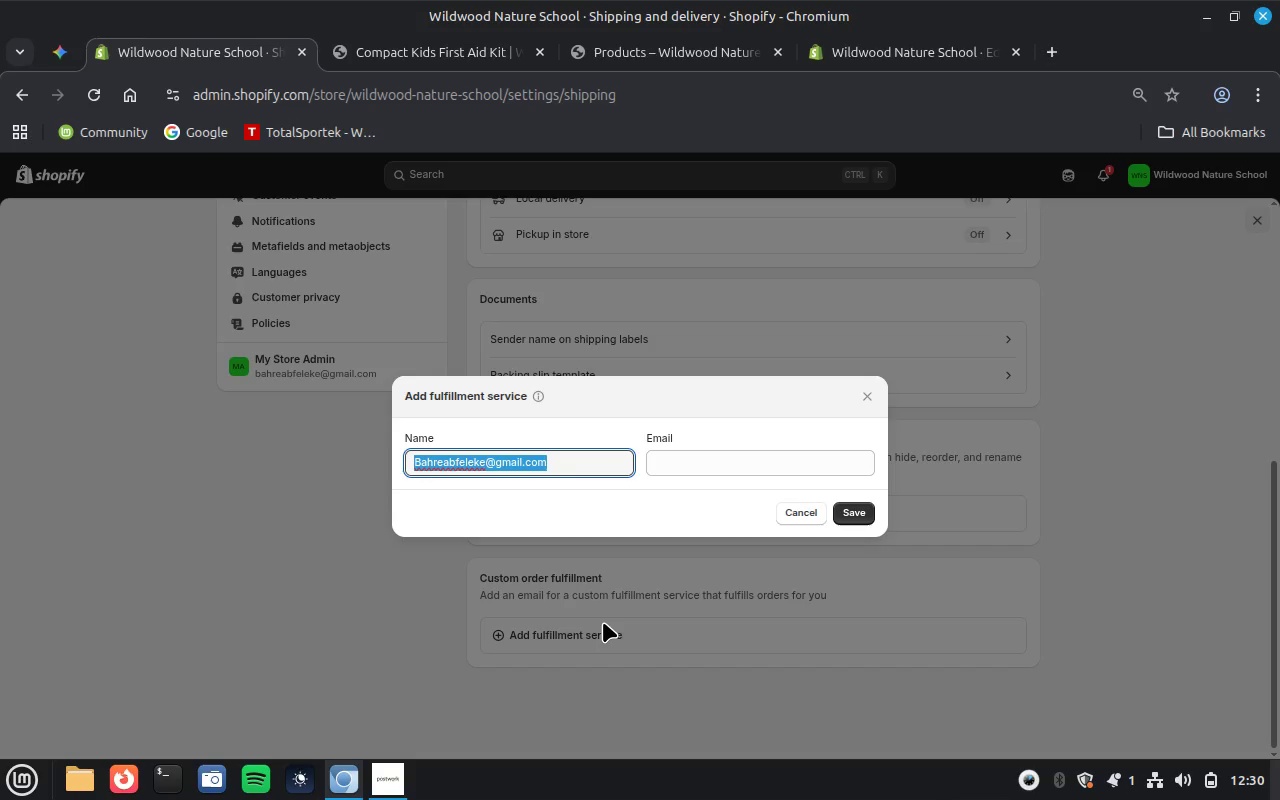 
key(Control+C)
 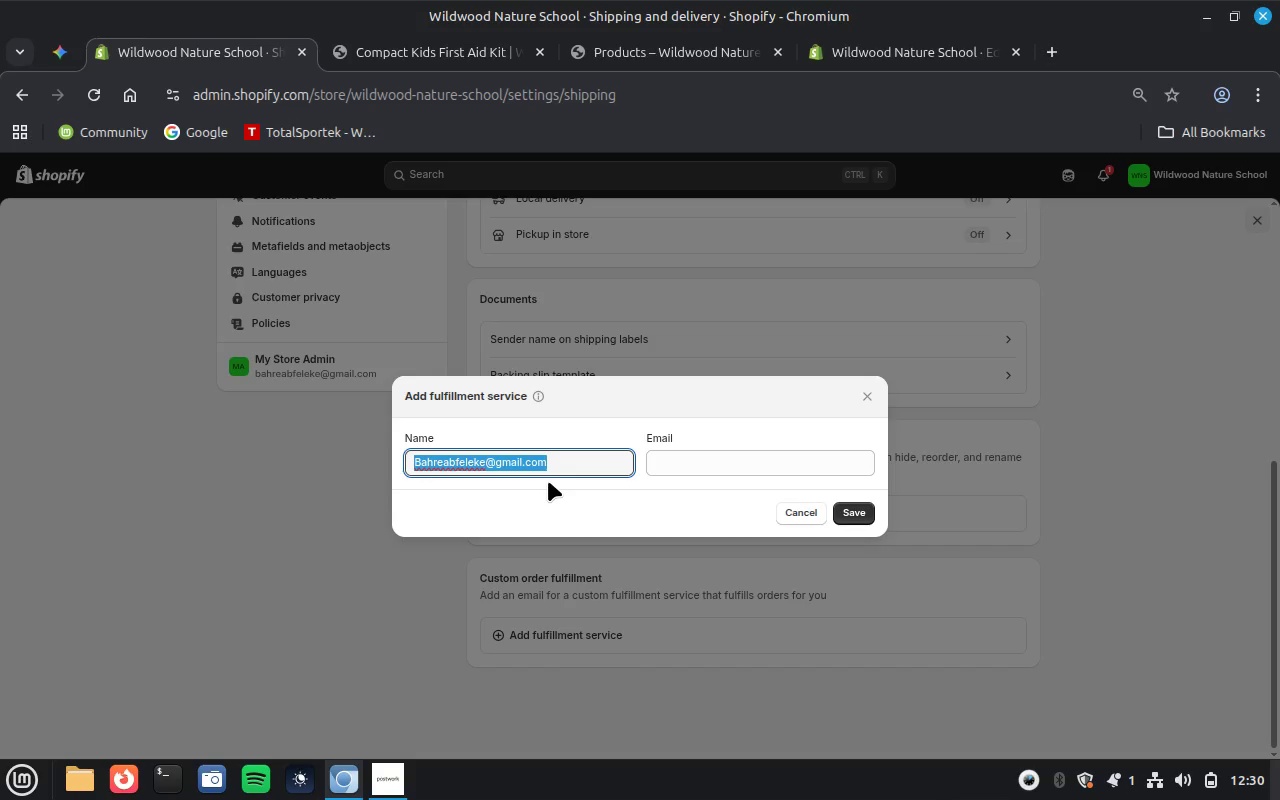 
left_click([548, 481])
 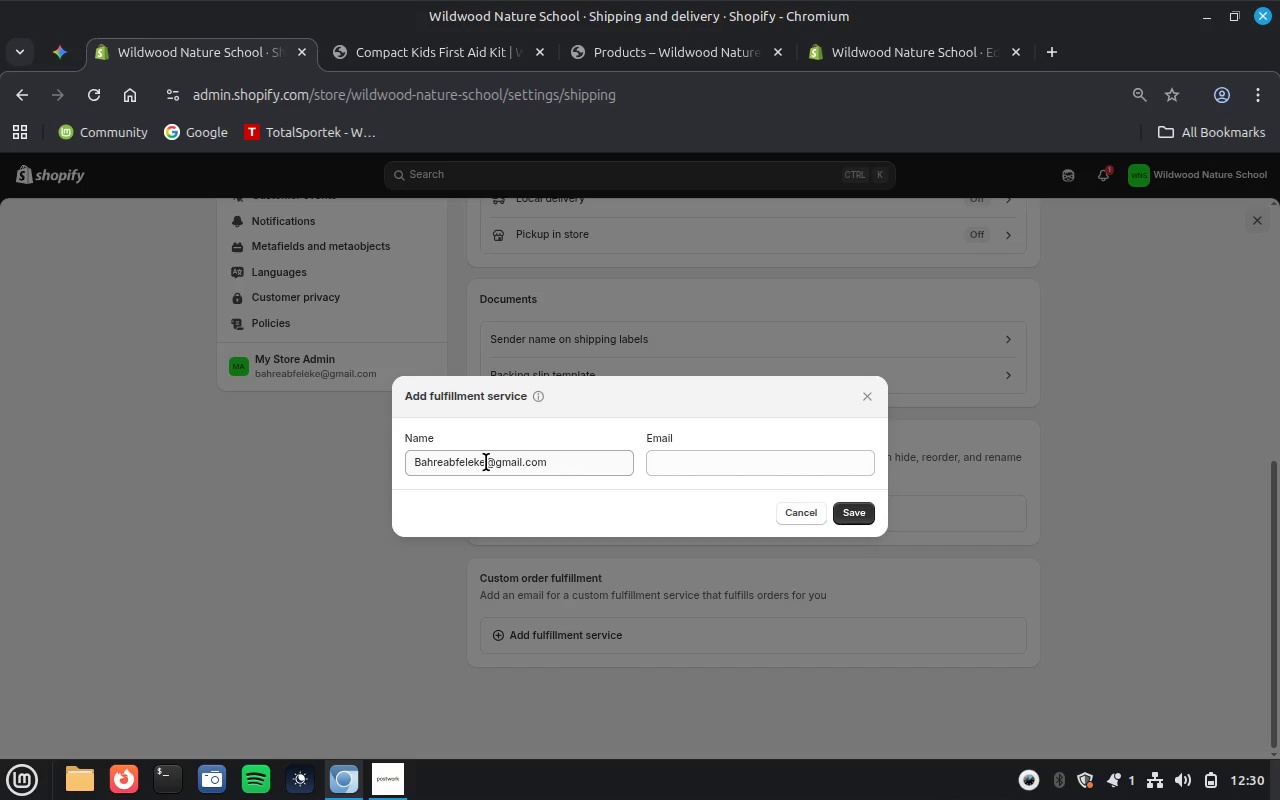 
left_click_drag(start_coordinate=[486, 462], to_coordinate=[642, 459])
 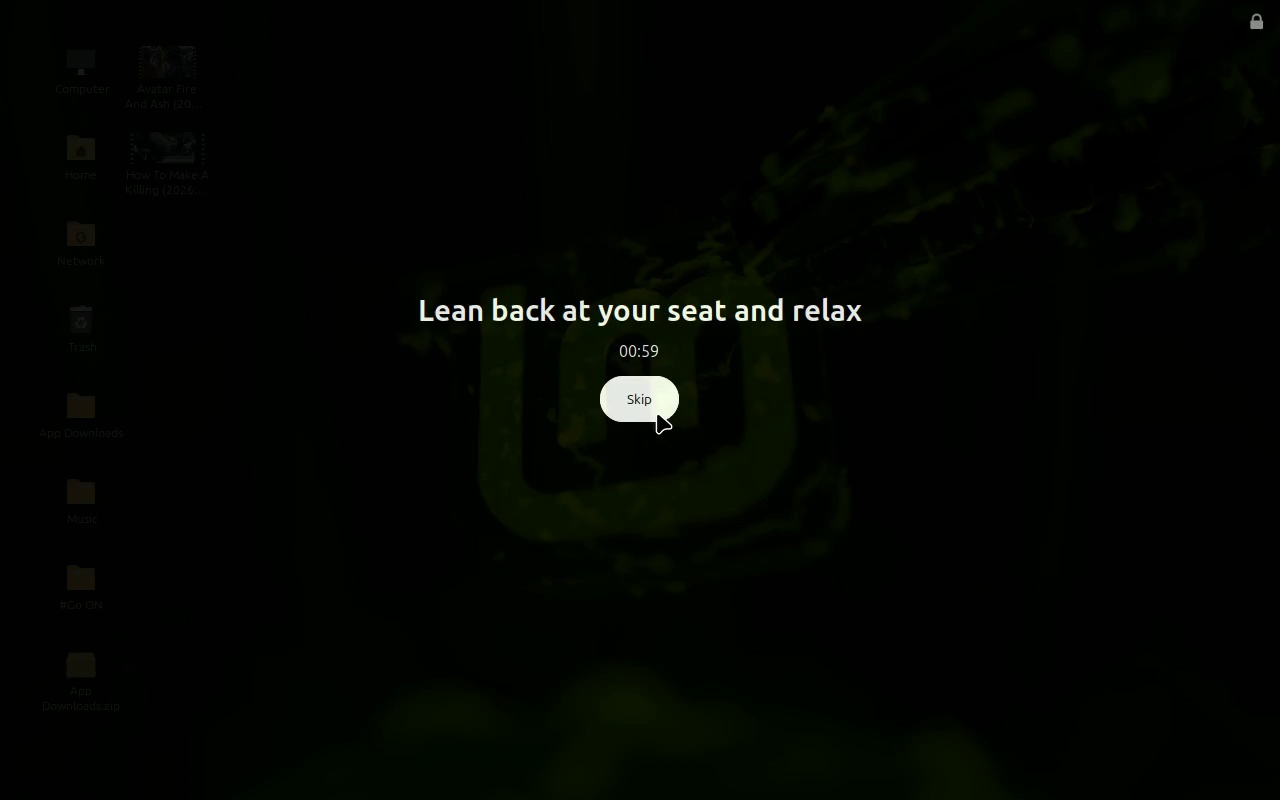 
left_click([657, 412])
 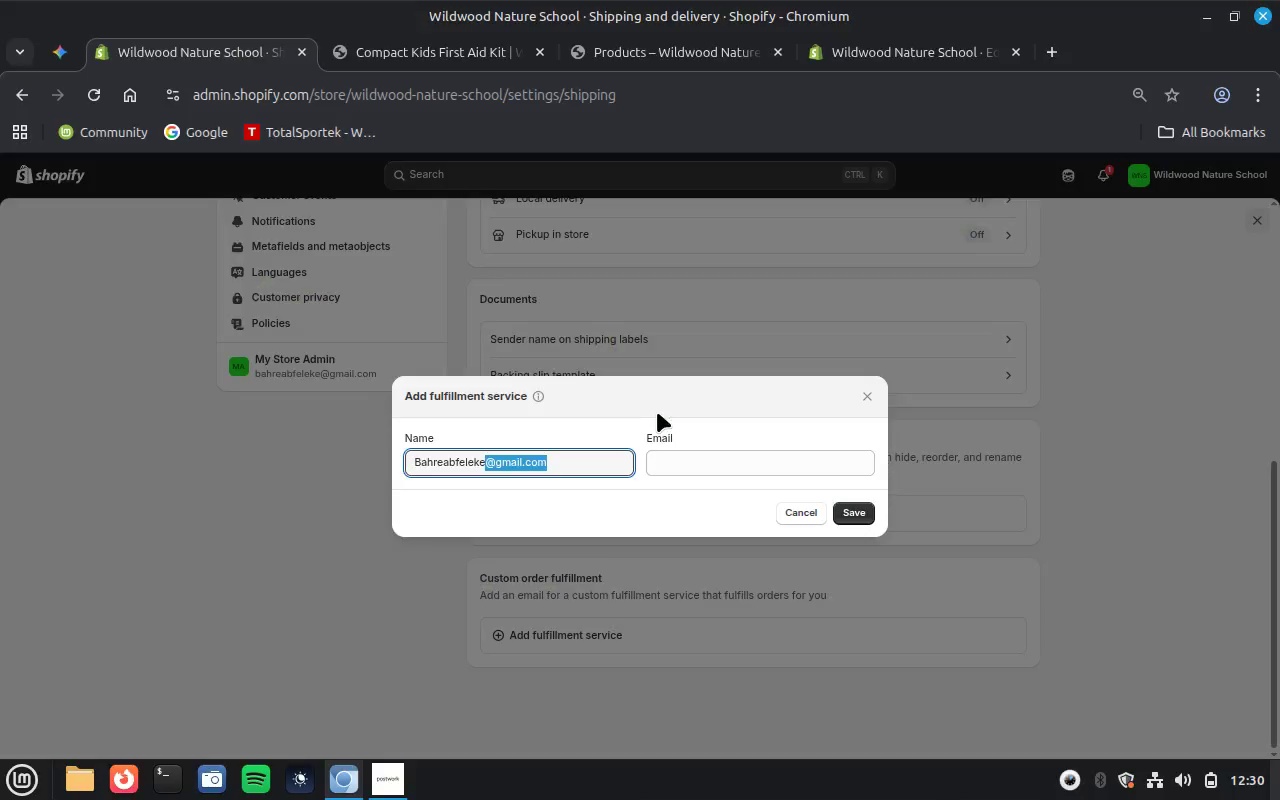 
key(Backspace)
 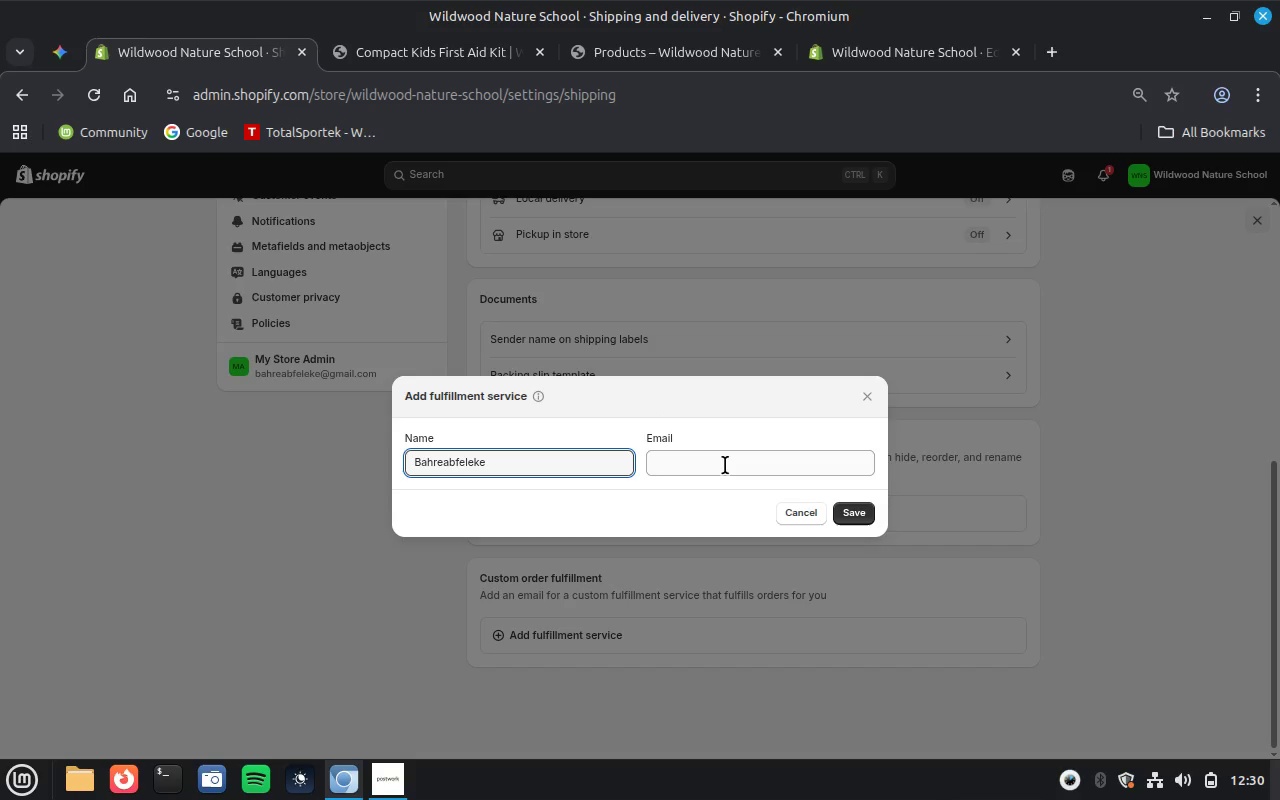 
left_click([725, 465])
 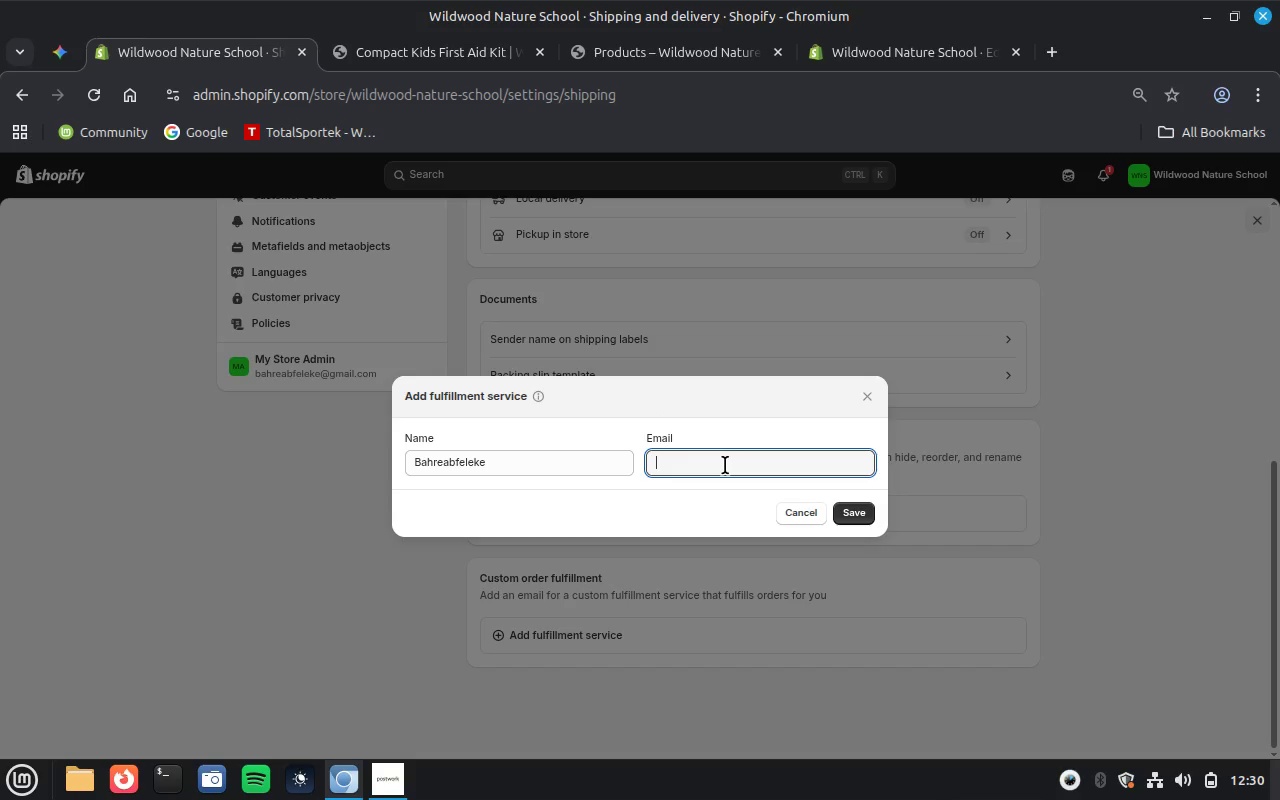 
key(Control+V)
 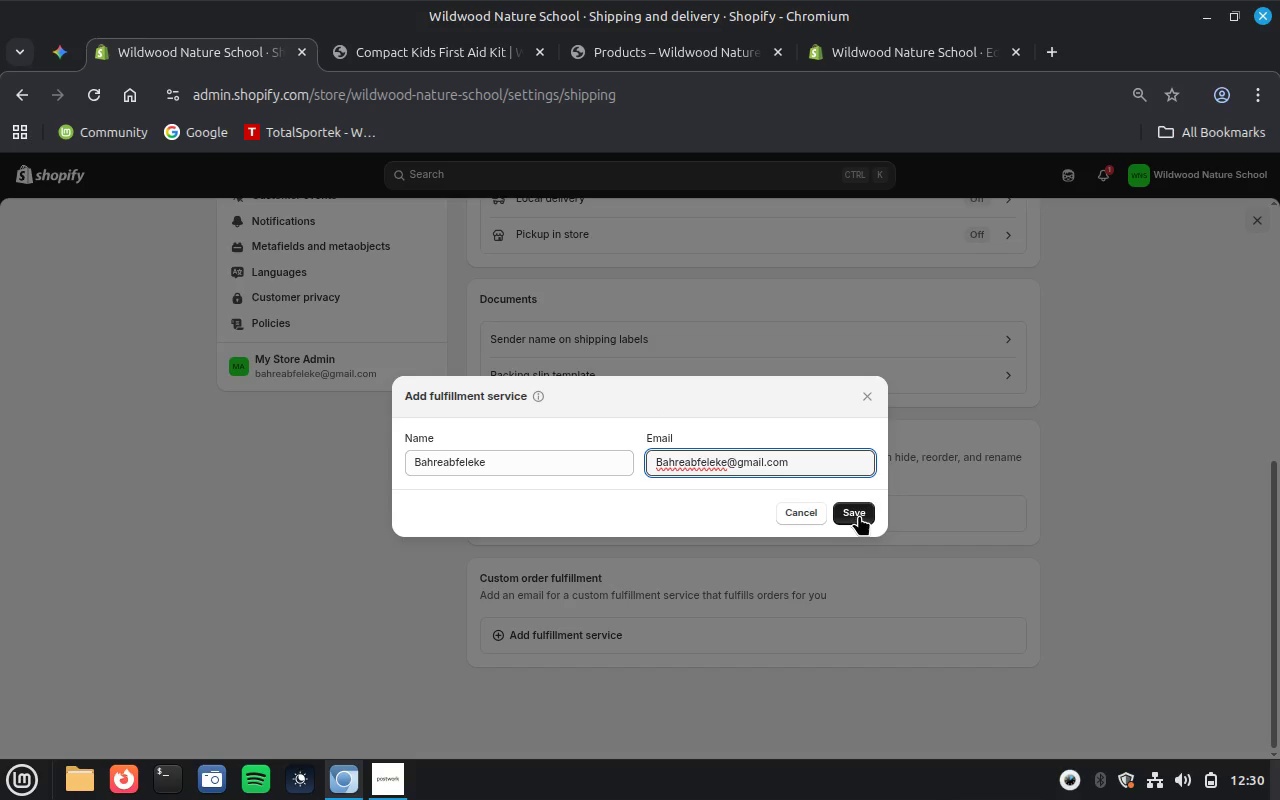 
left_click([859, 515])
 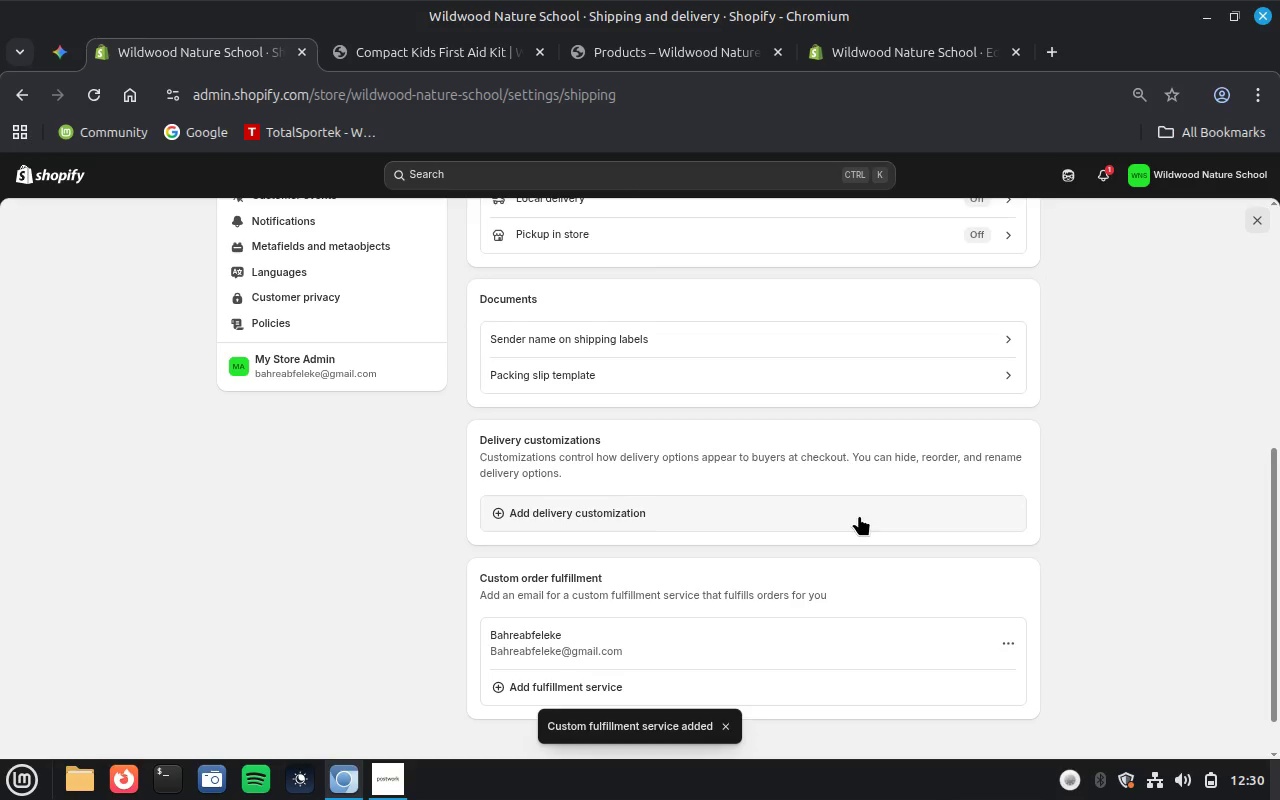 
wait(13.27)
 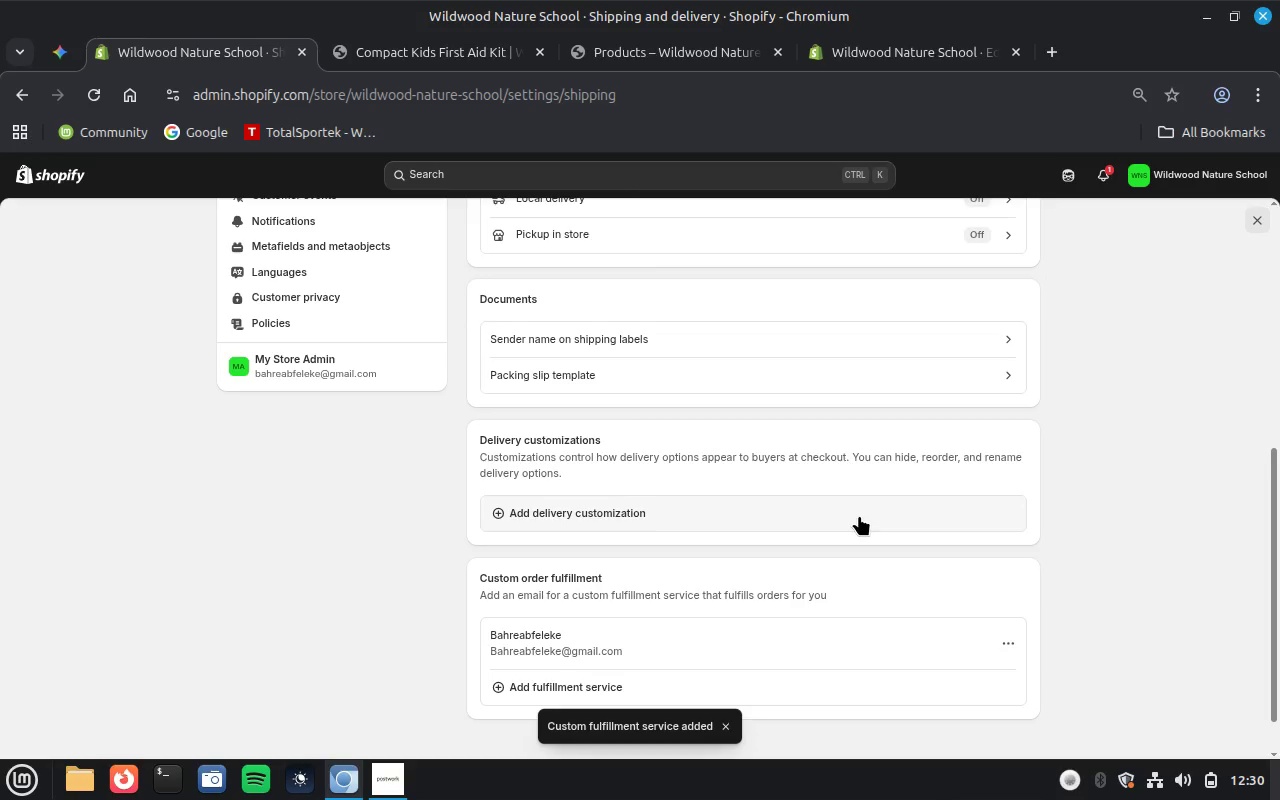 
scroll: coordinate [859, 515], scroll_direction: down, amount: 3.0
 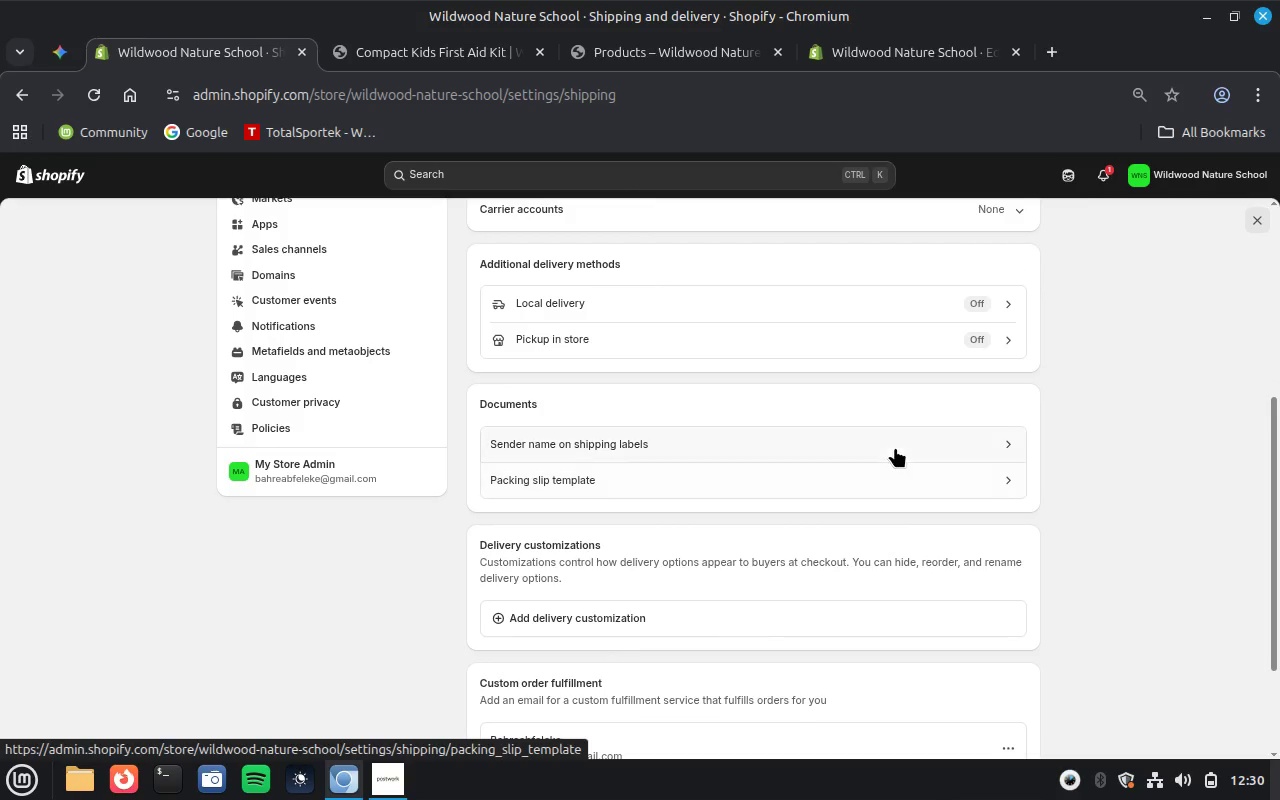 
left_click([895, 447])
 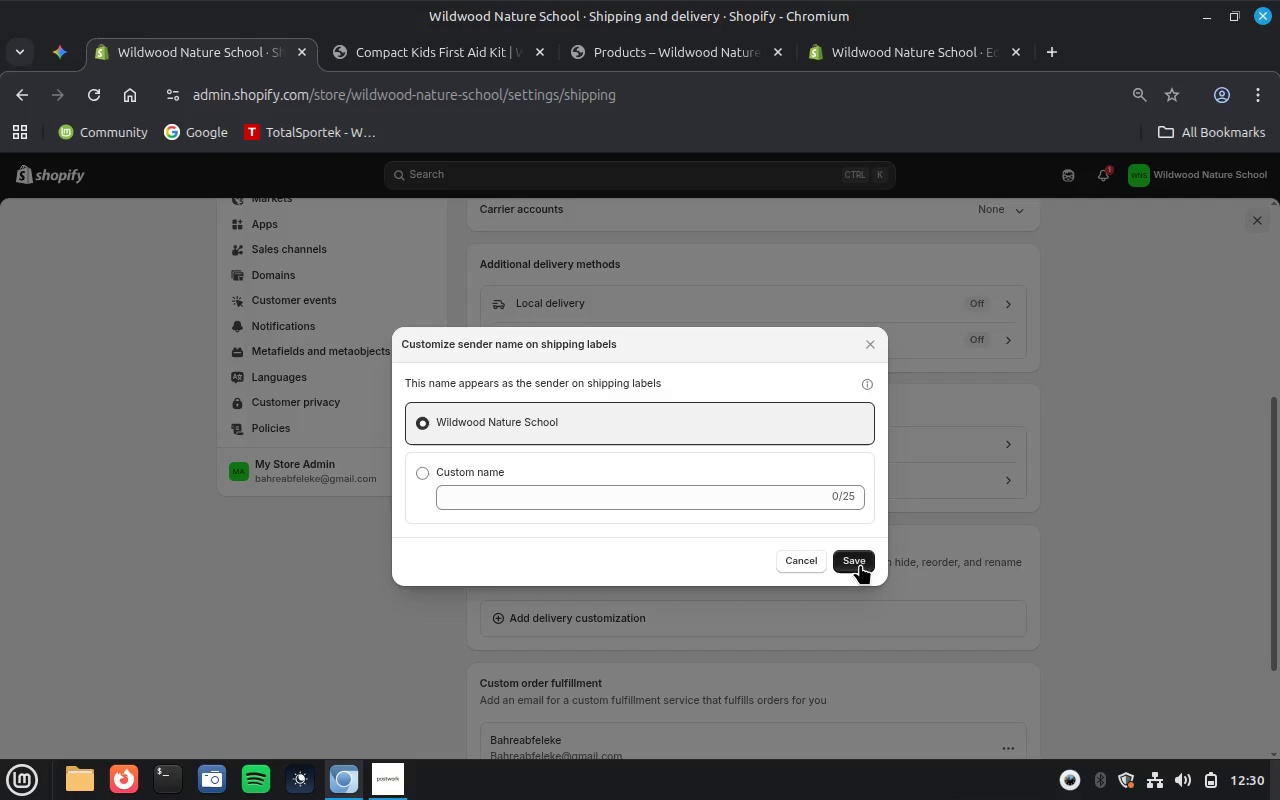 
left_click([805, 565])
 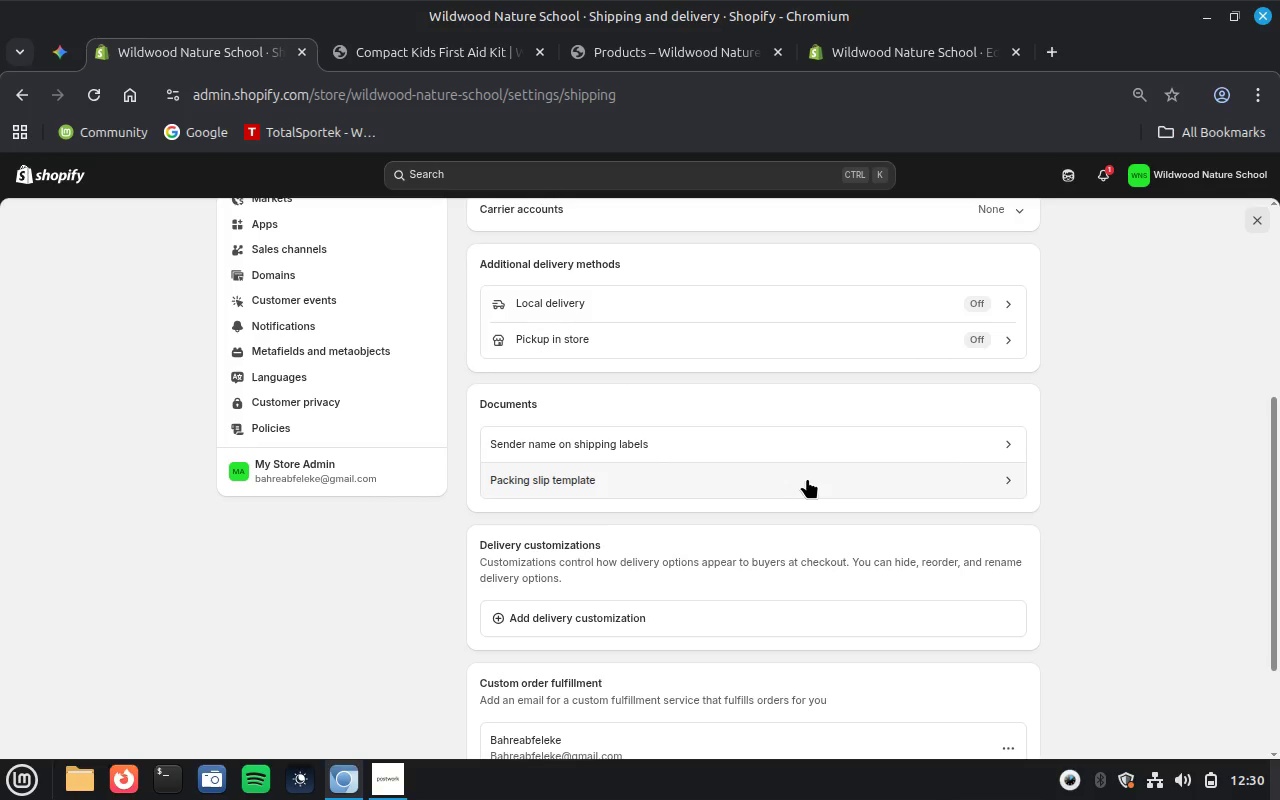 
left_click([807, 478])
 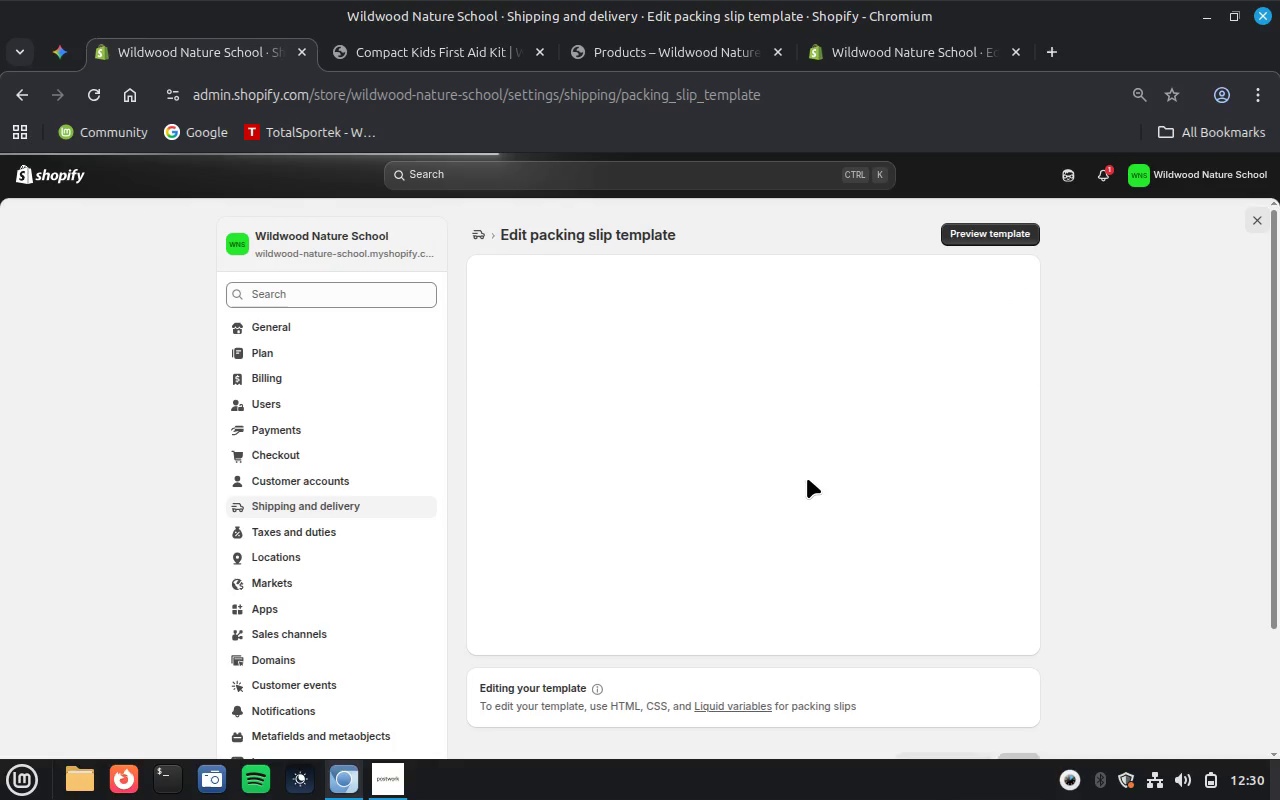 
wait(10.39)
 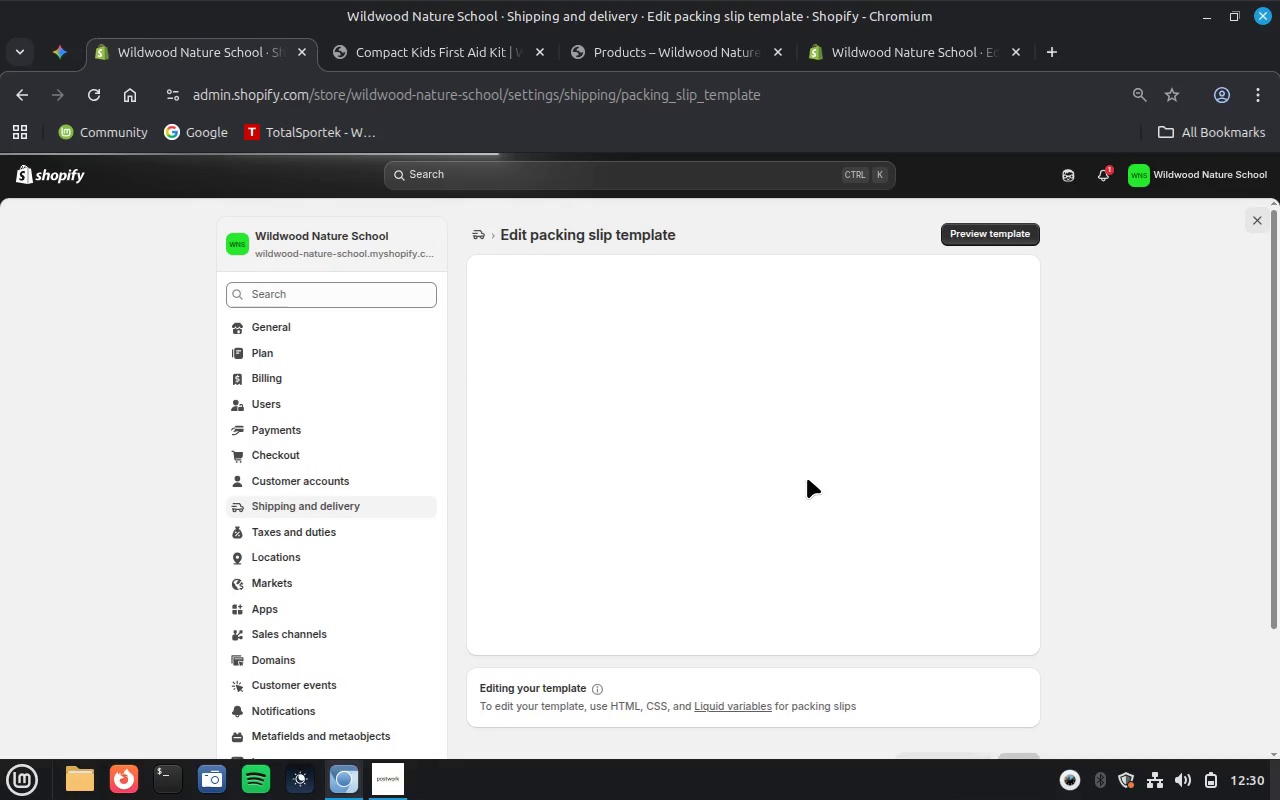 
scroll: coordinate [416, 618], scroll_direction: down, amount: 18.0
 